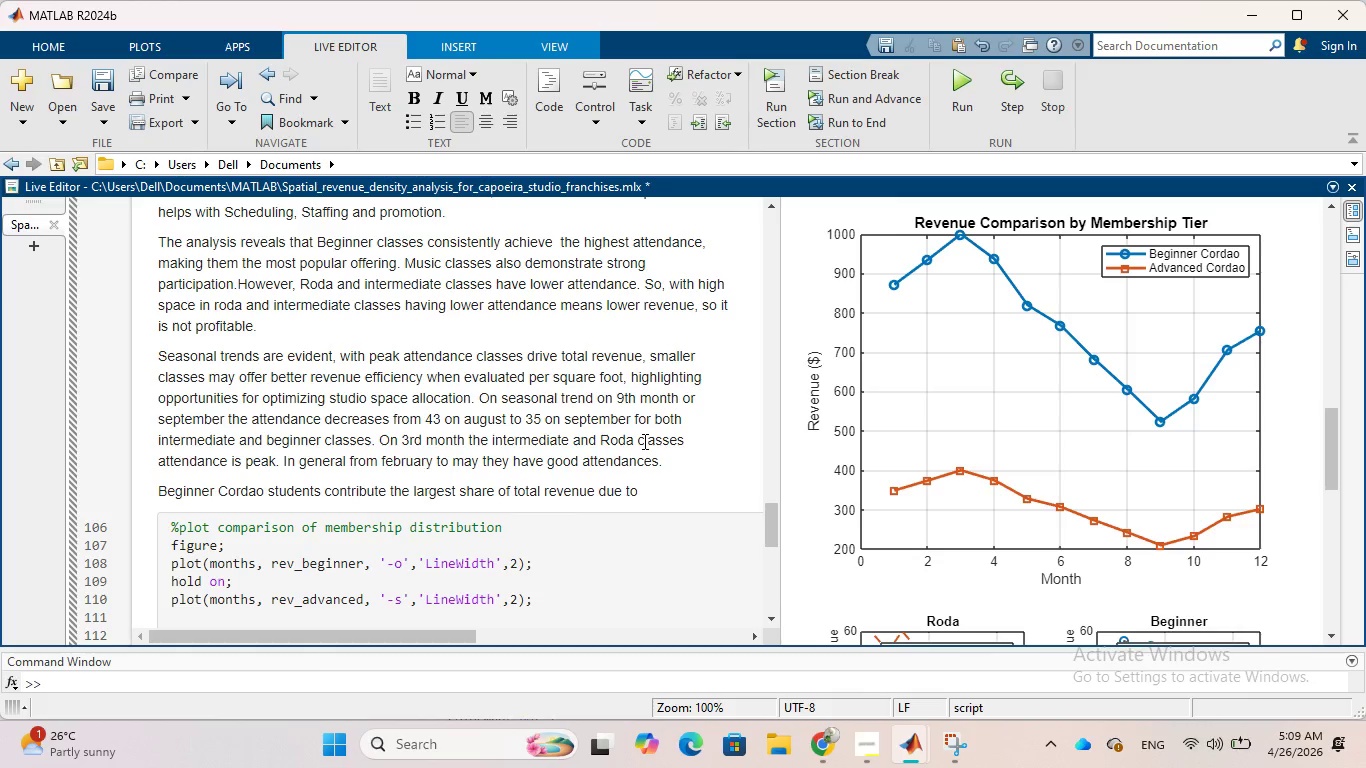 
type(their highr population percntsge)
 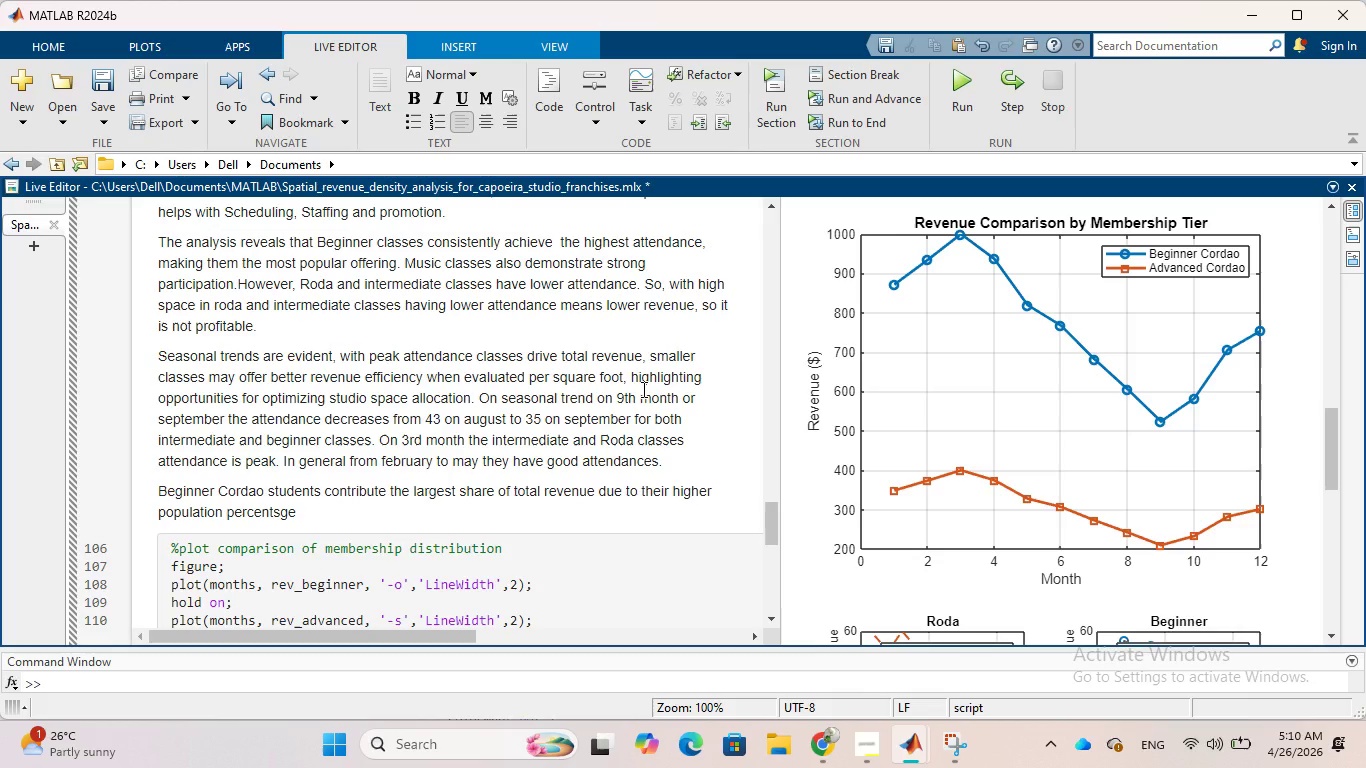 
wait(6.58)
 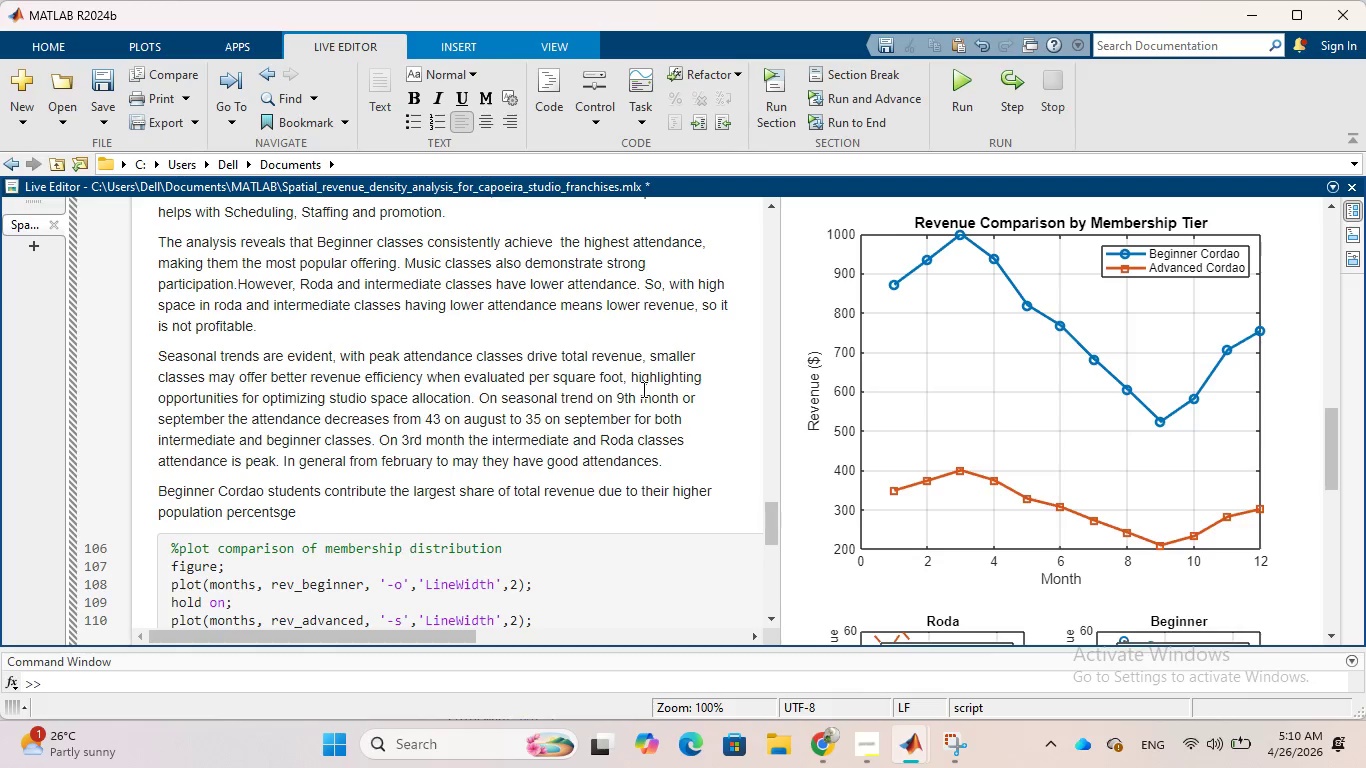 
key(Backspace)
key(Backspace)
key(Backspace)
type(age)
 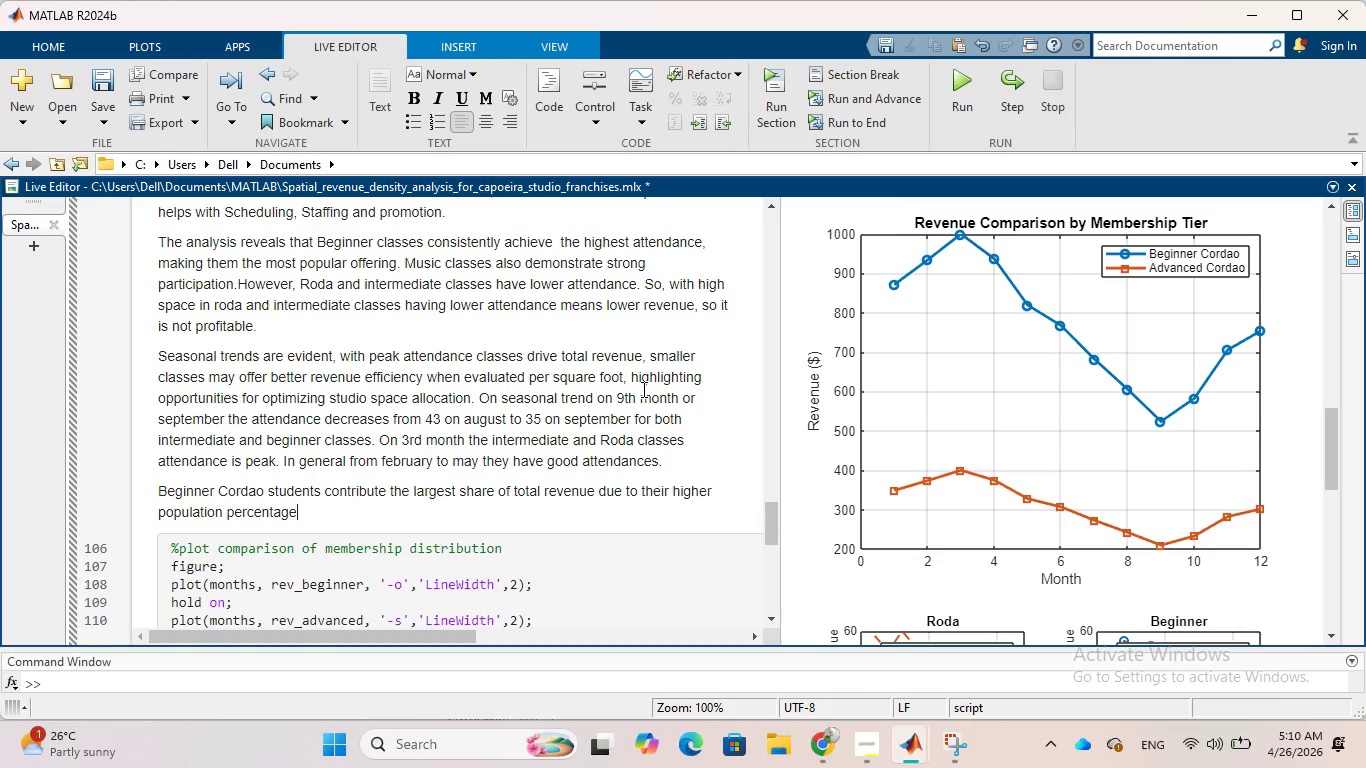 
wait(17.41)
 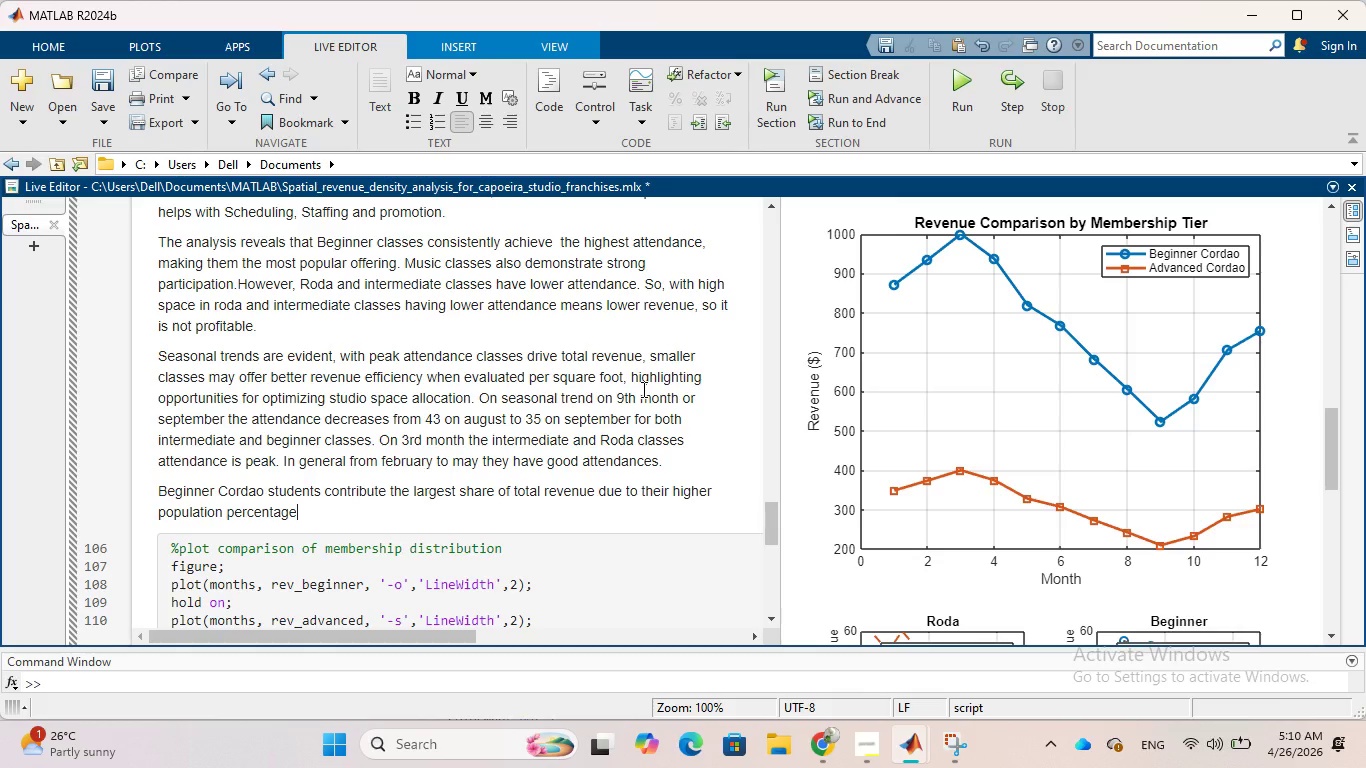 
type(. Even if they pay less)
 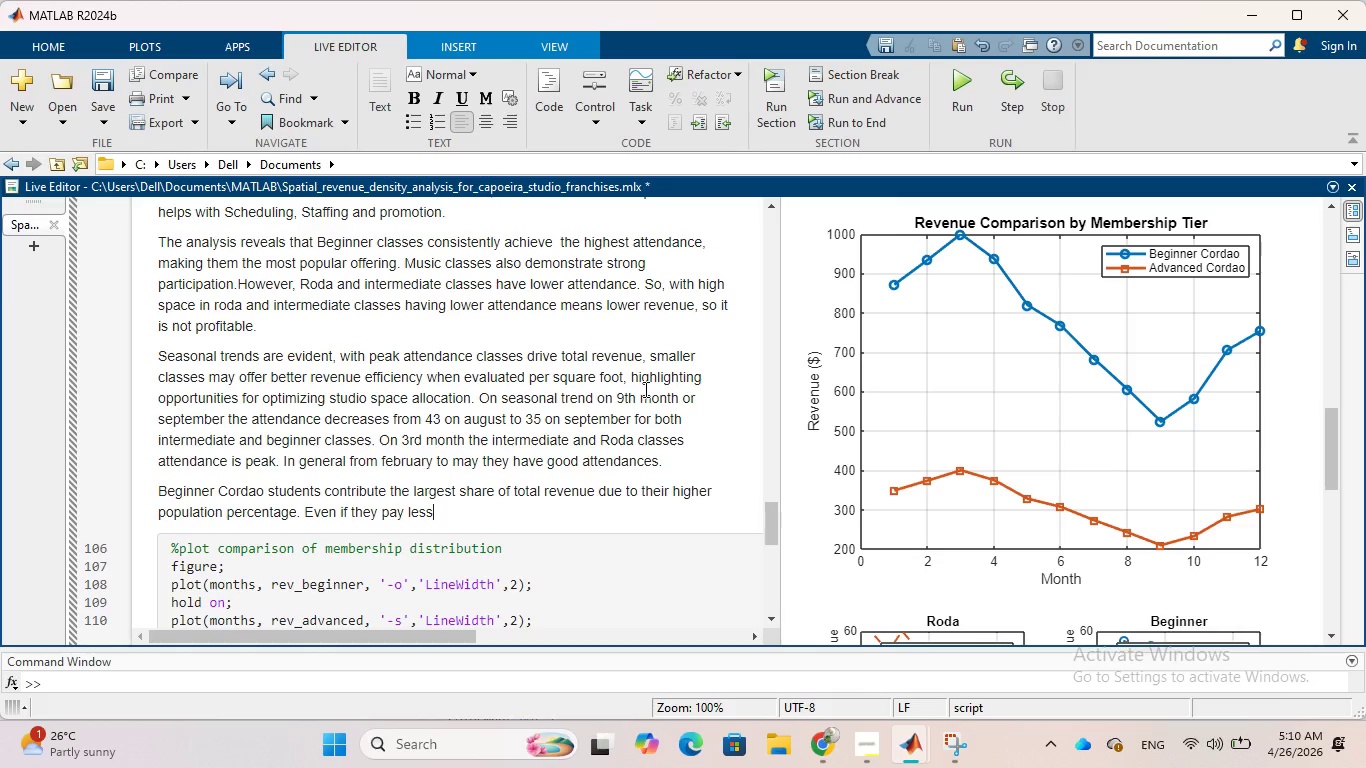 
double_click([644, 389])
 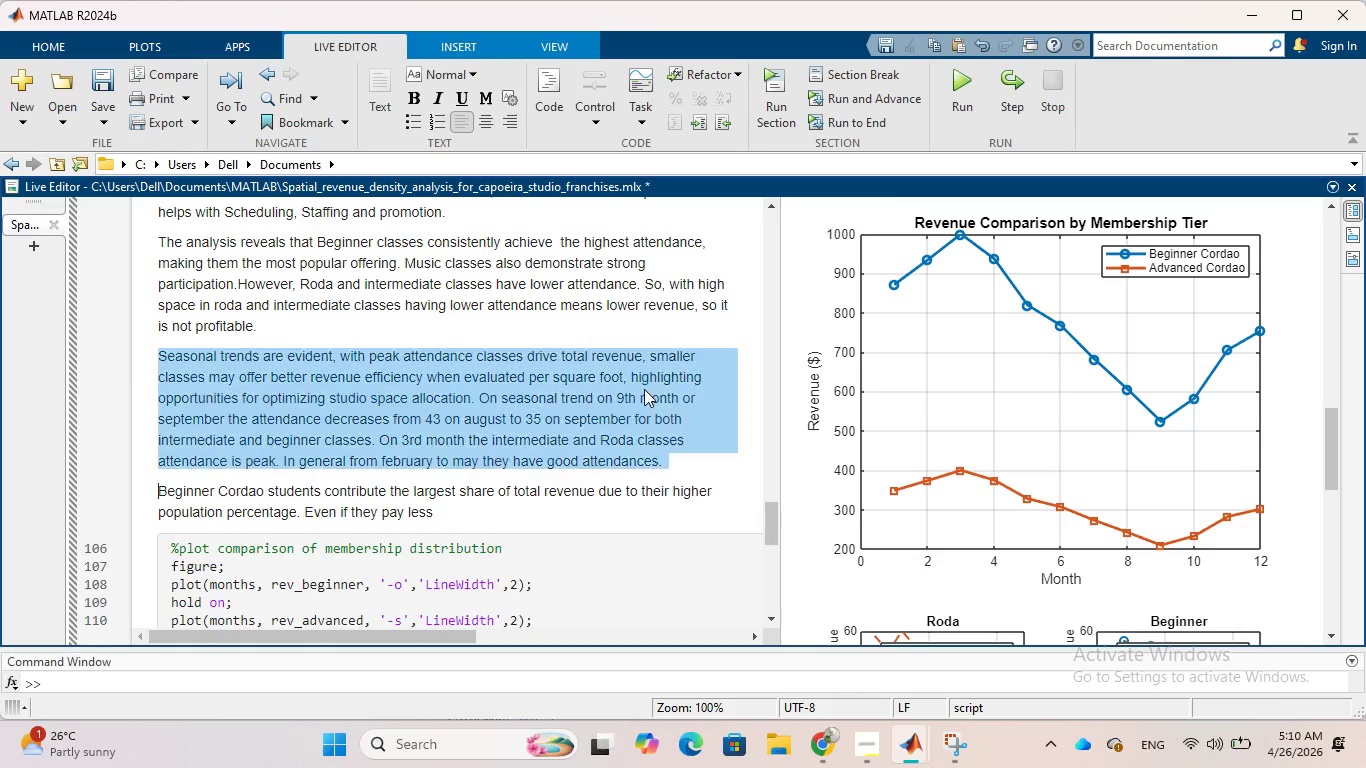 
triple_click([644, 389])
 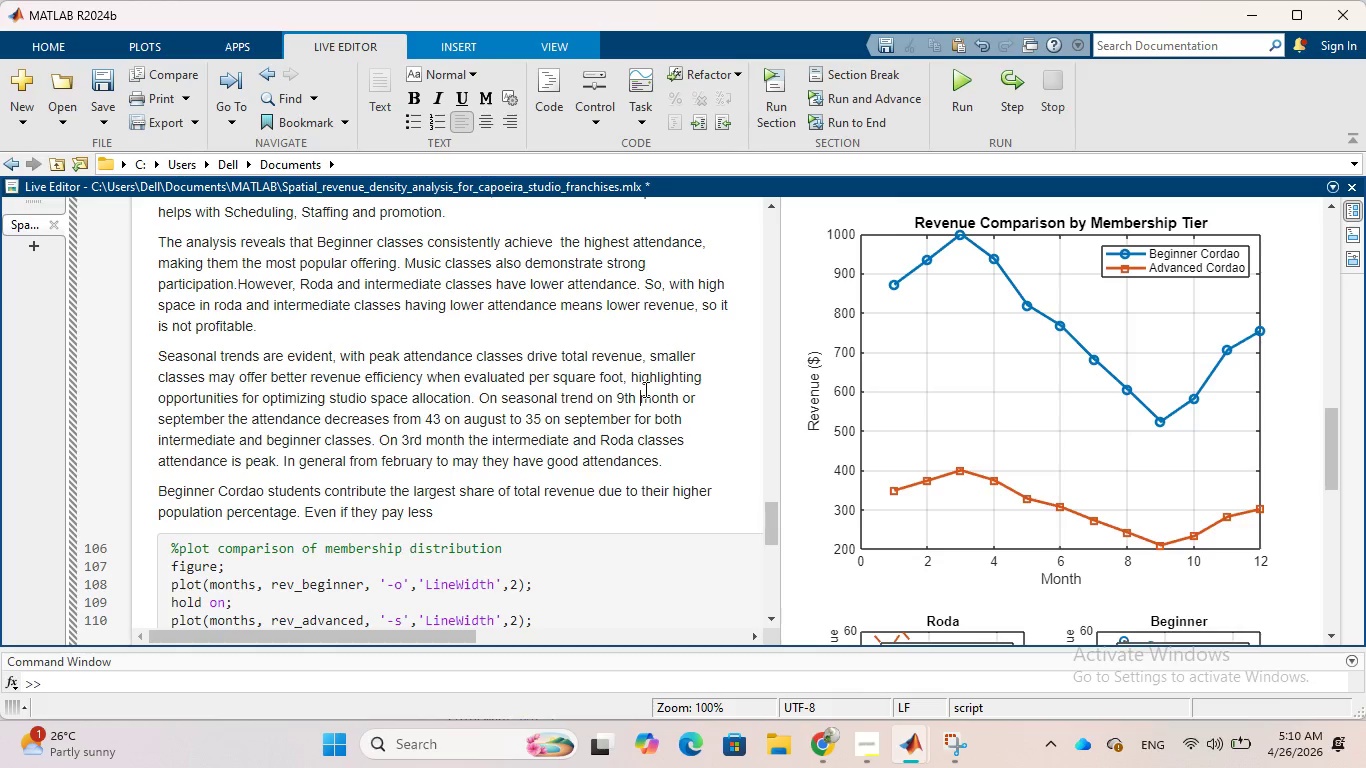 
triple_click([644, 389])
 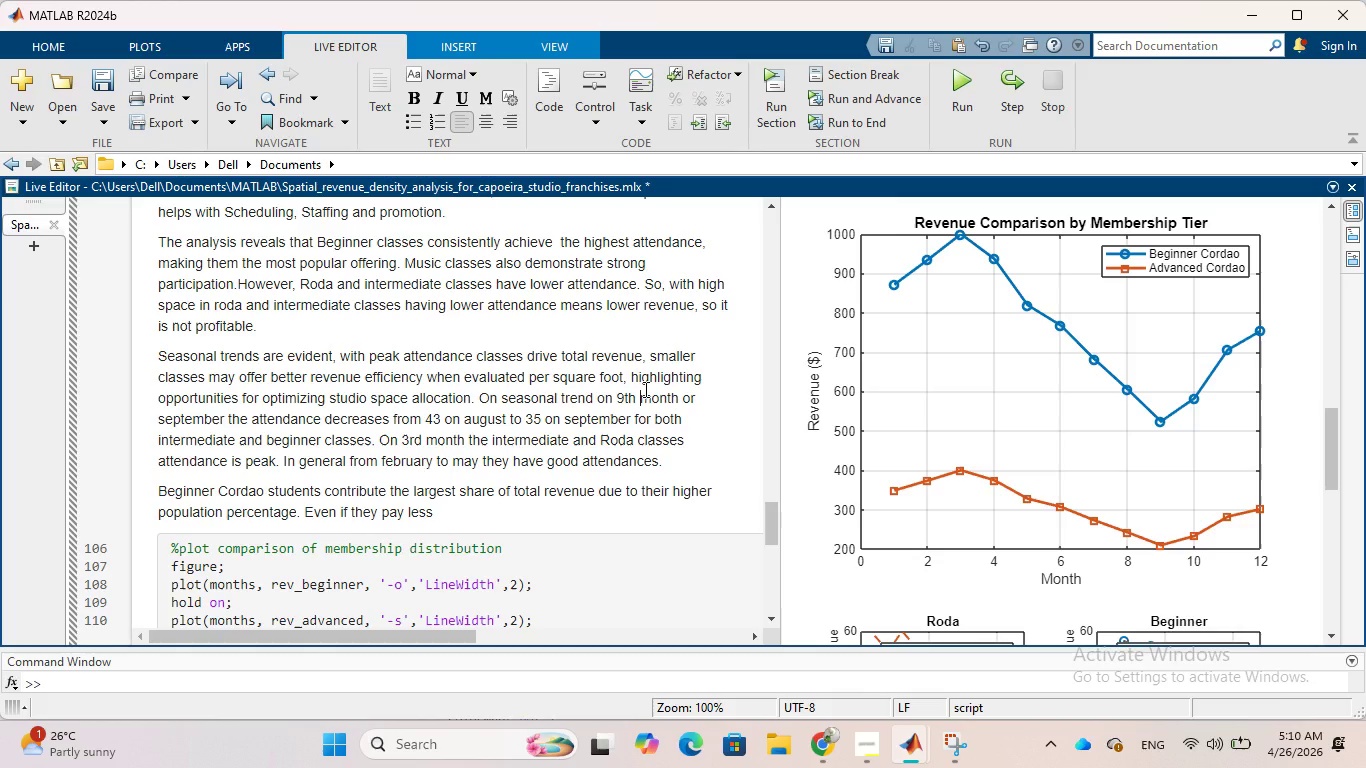 
triple_click([644, 389])
 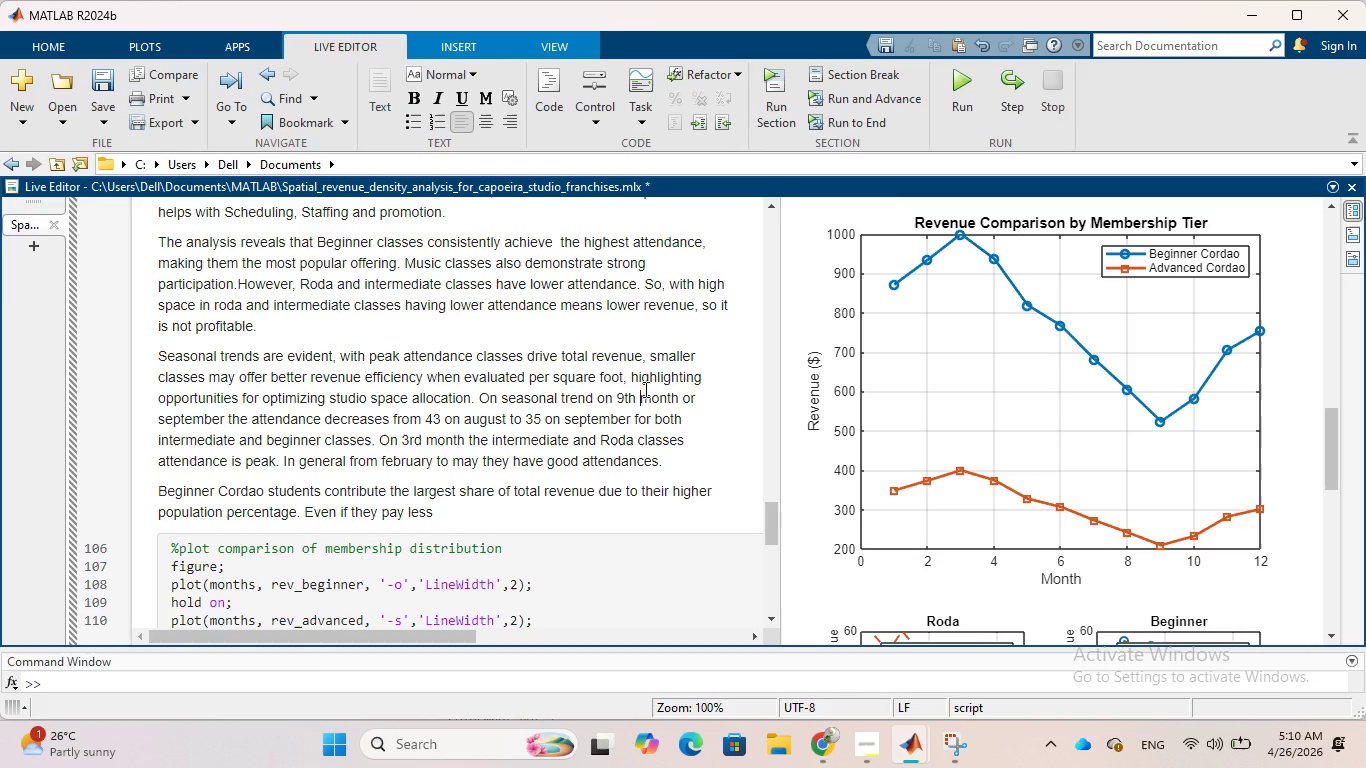 
triple_click([644, 389])
 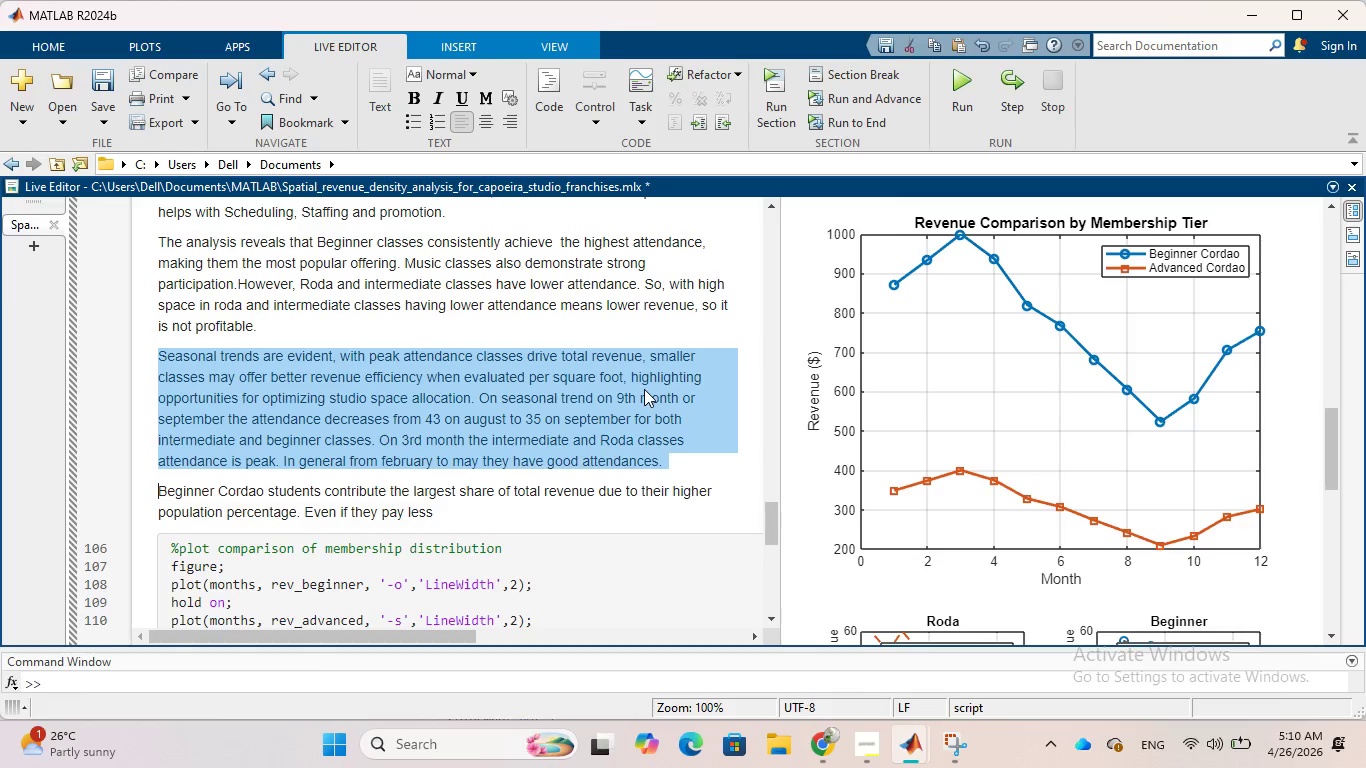 
triple_click([644, 389])
 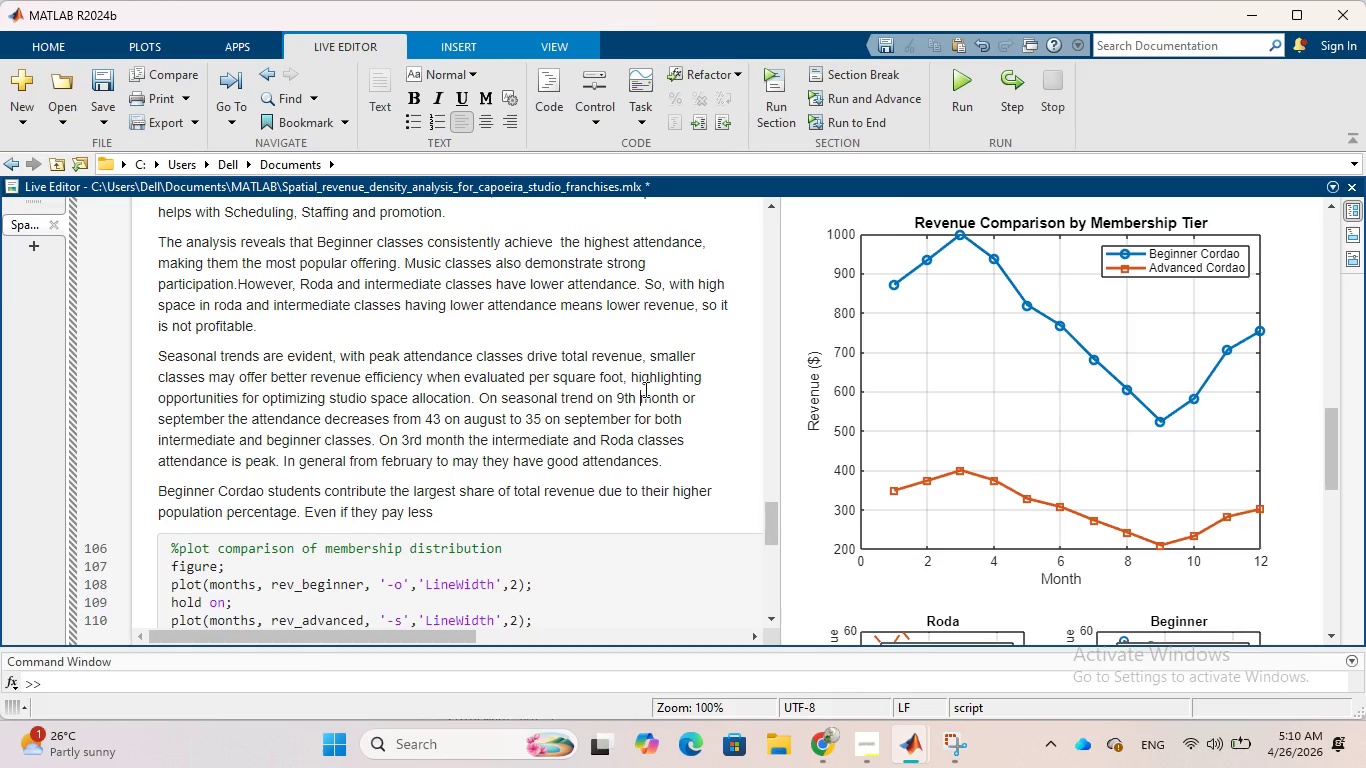 
triple_click([644, 389])
 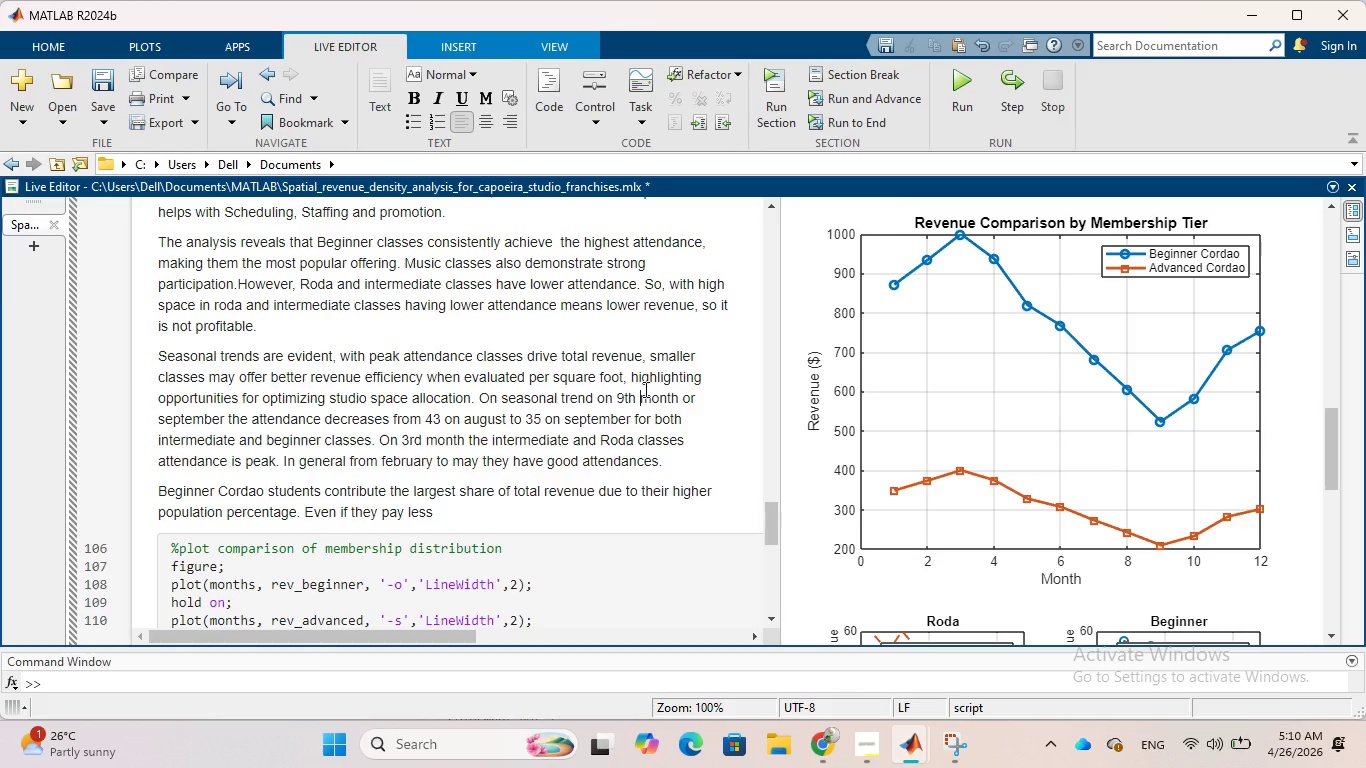 
triple_click([644, 389])
 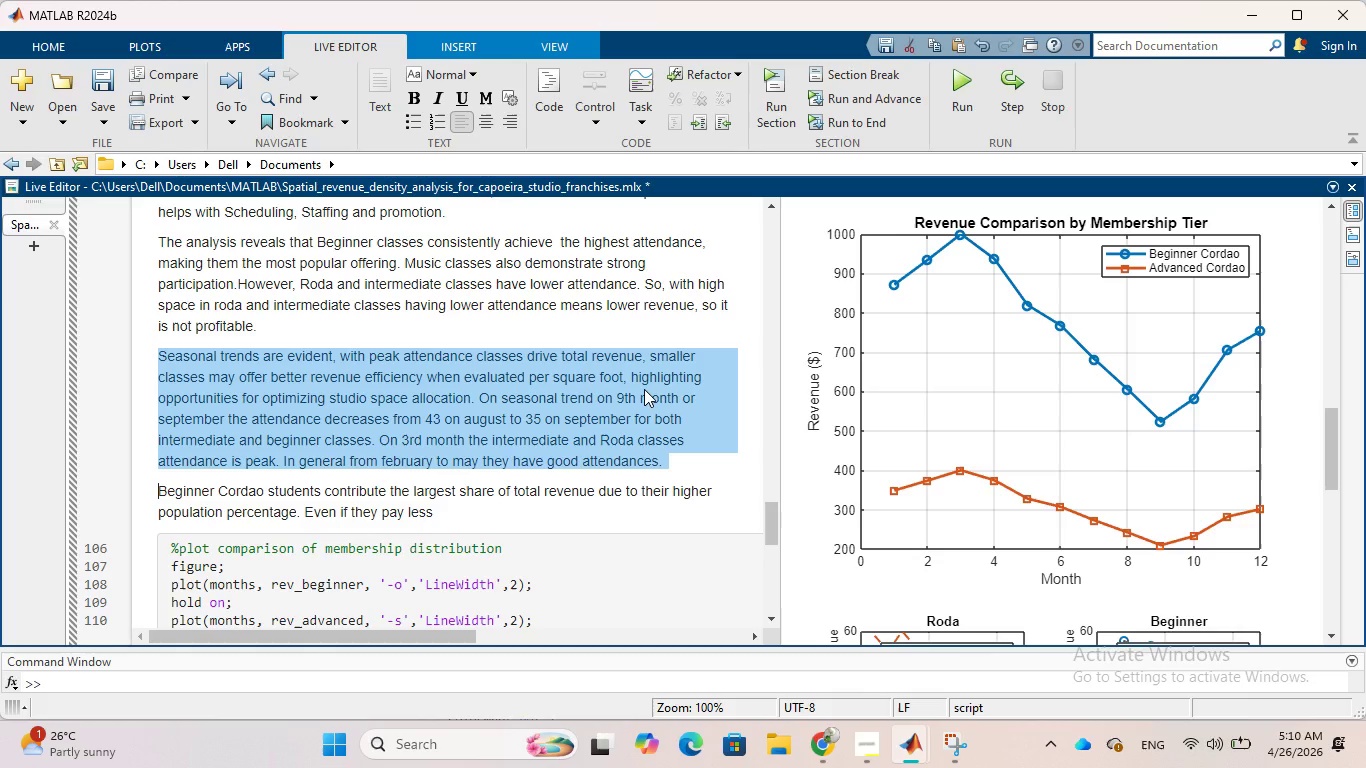 
triple_click([644, 389])
 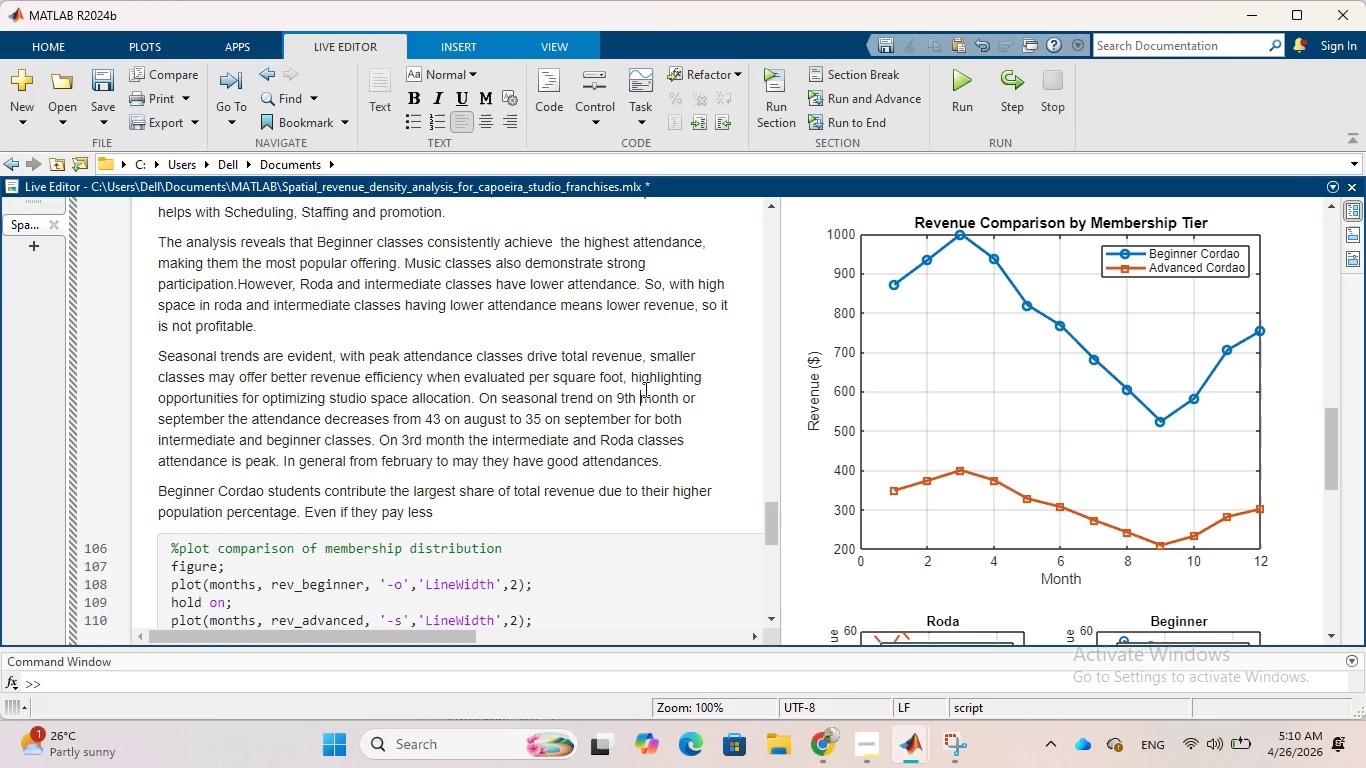 
left_click([644, 389])
 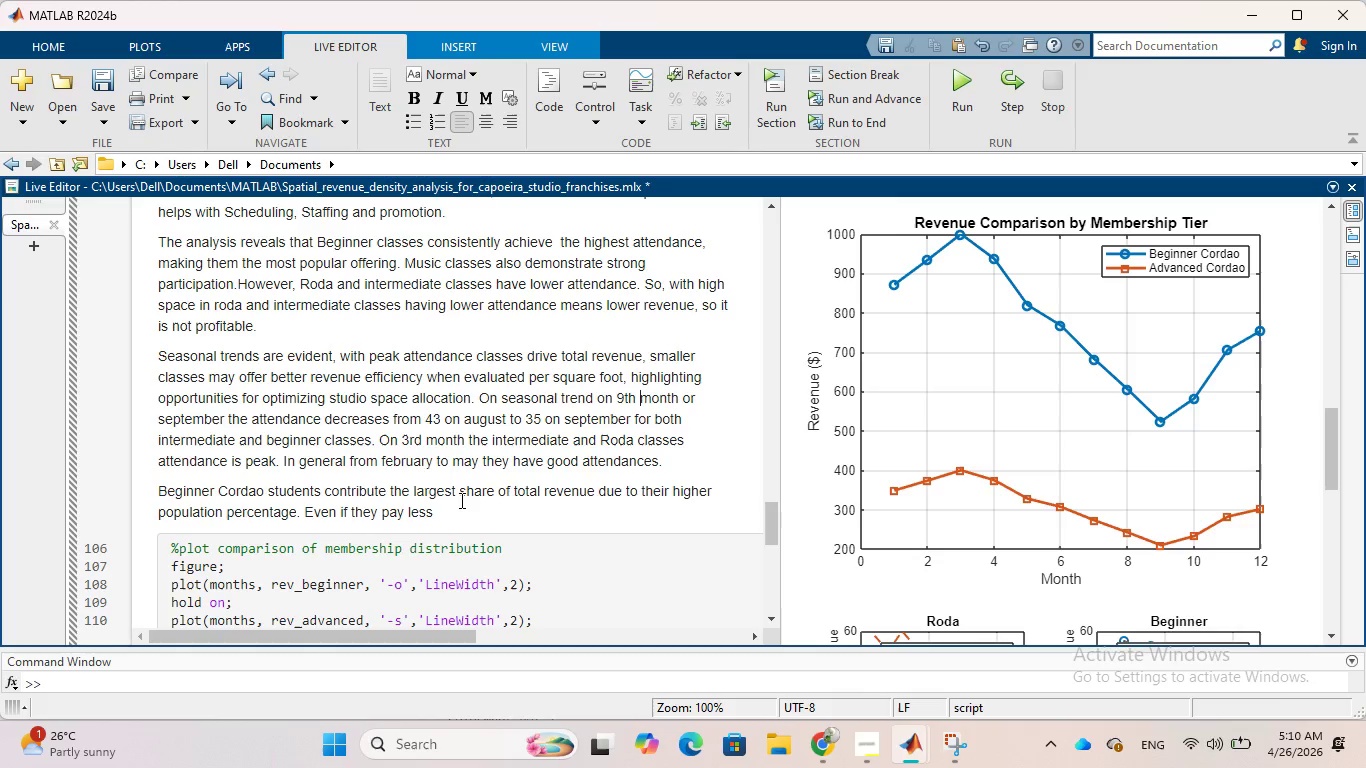 
left_click([460, 503])
 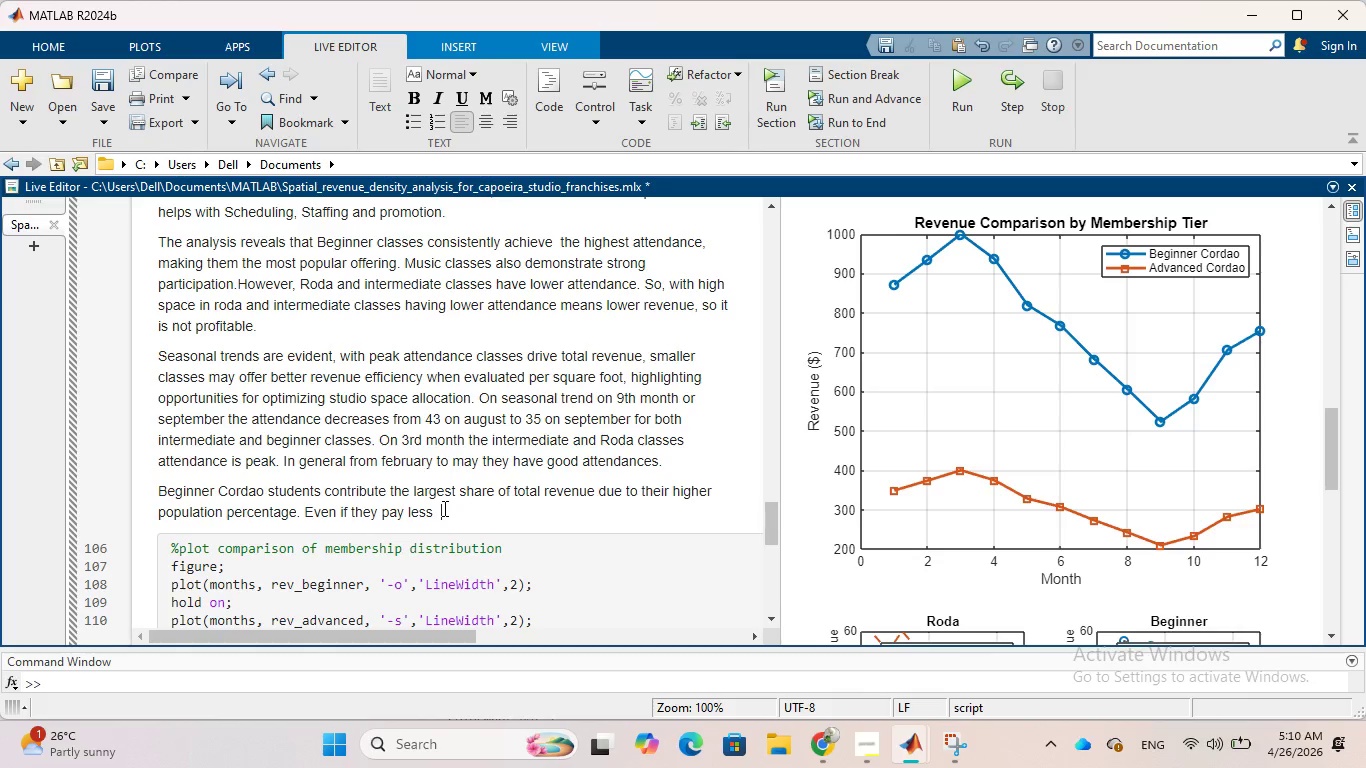 
left_click([443, 508])
 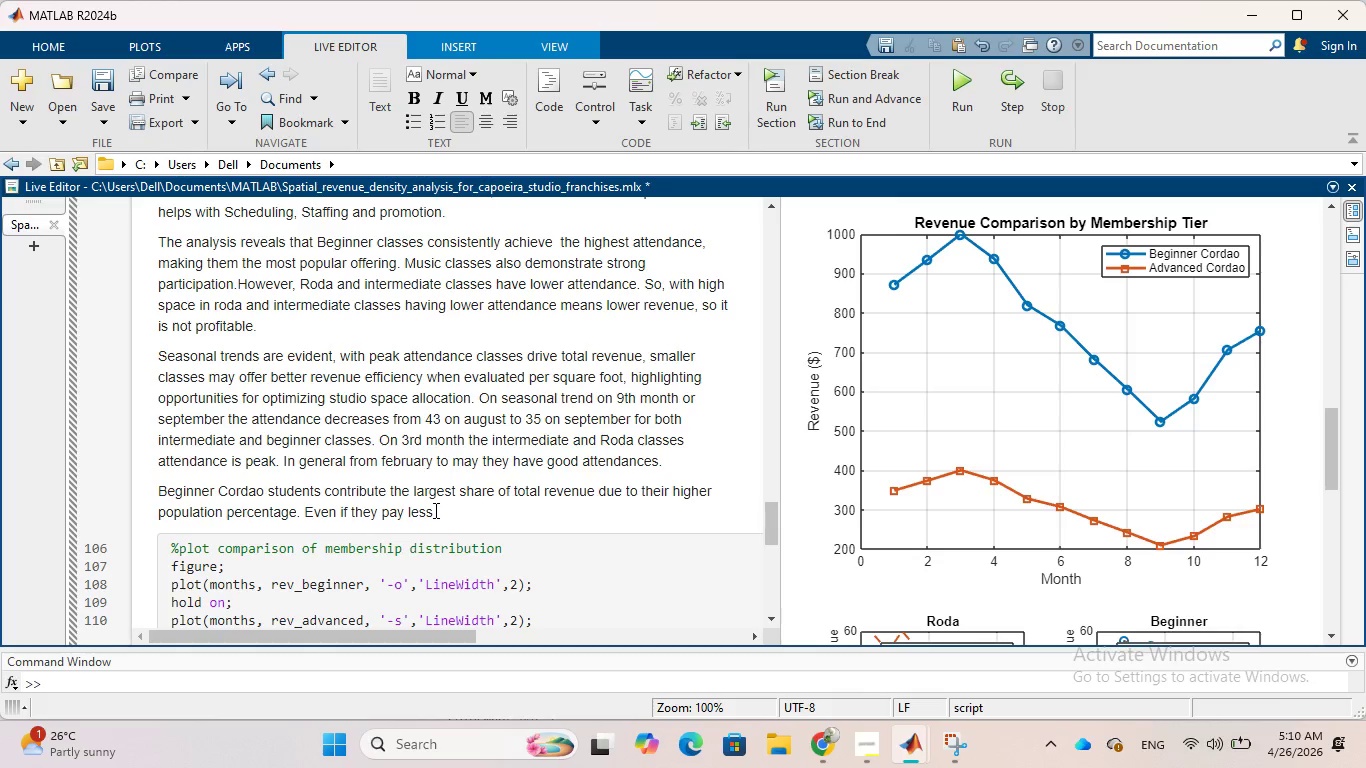 
left_click([434, 510])
 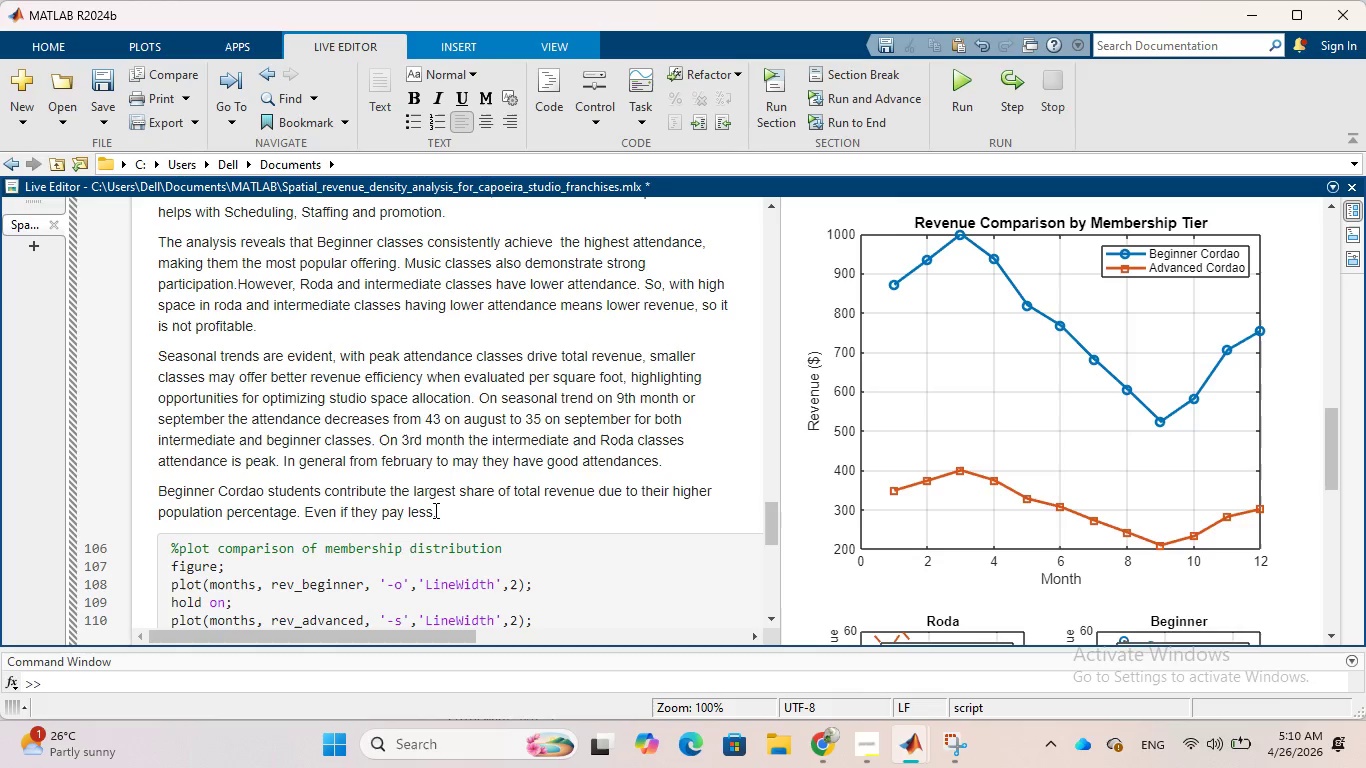 
type(, thee are more of hem)
 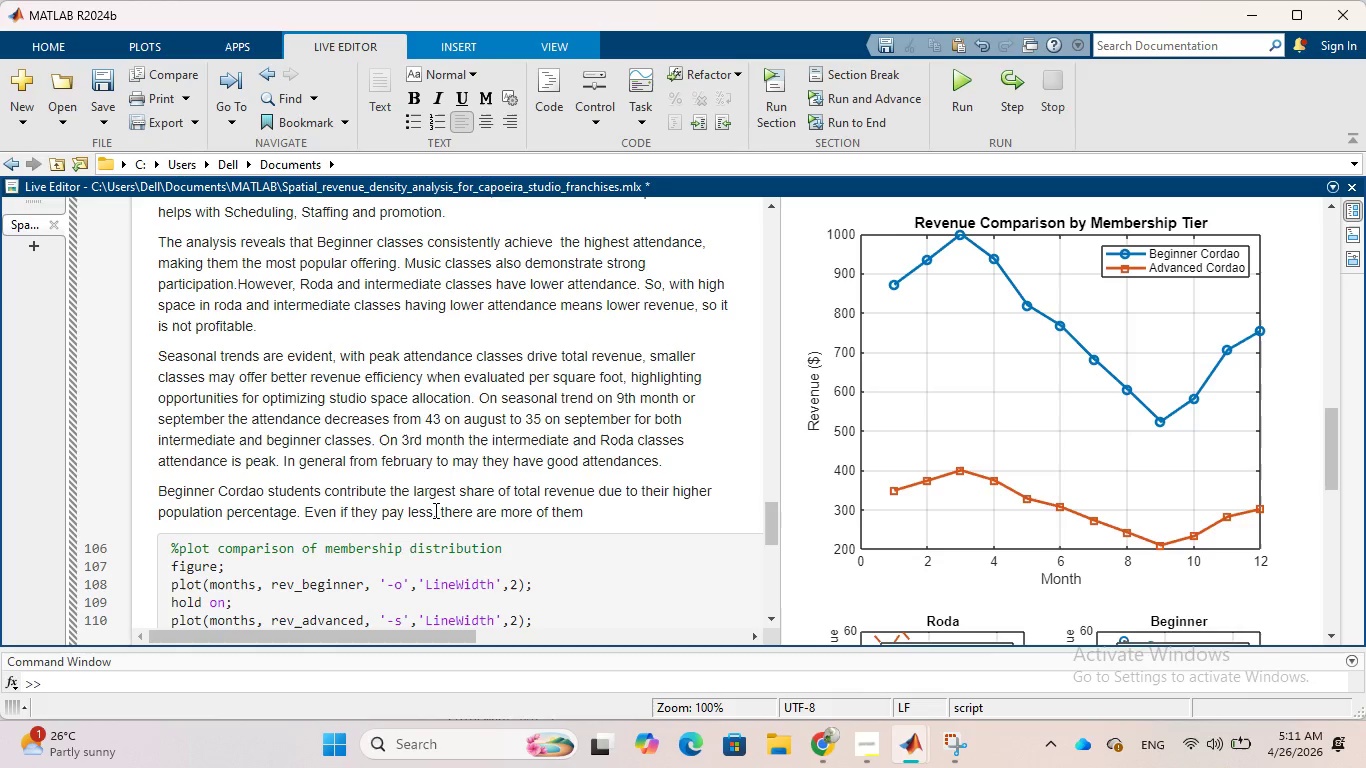 
wait(35.61)
 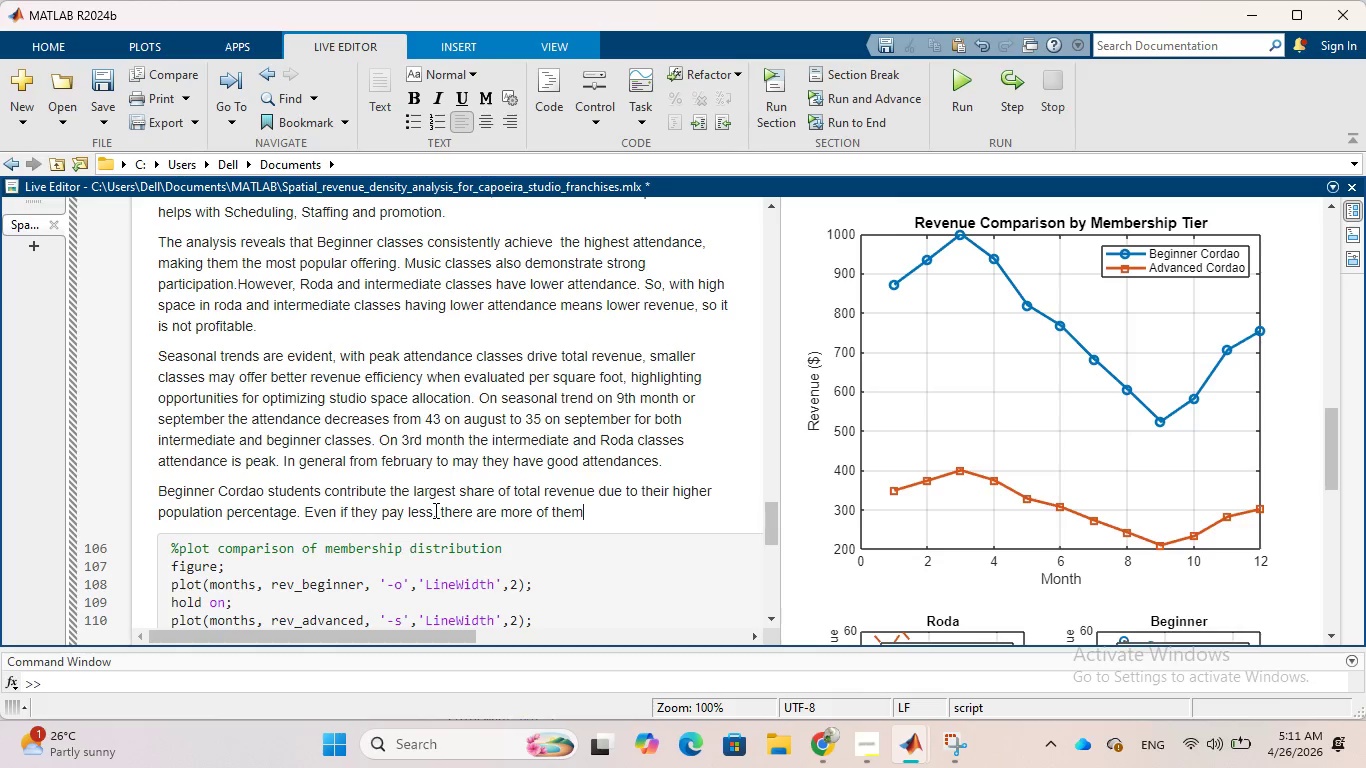 
key(Period)
 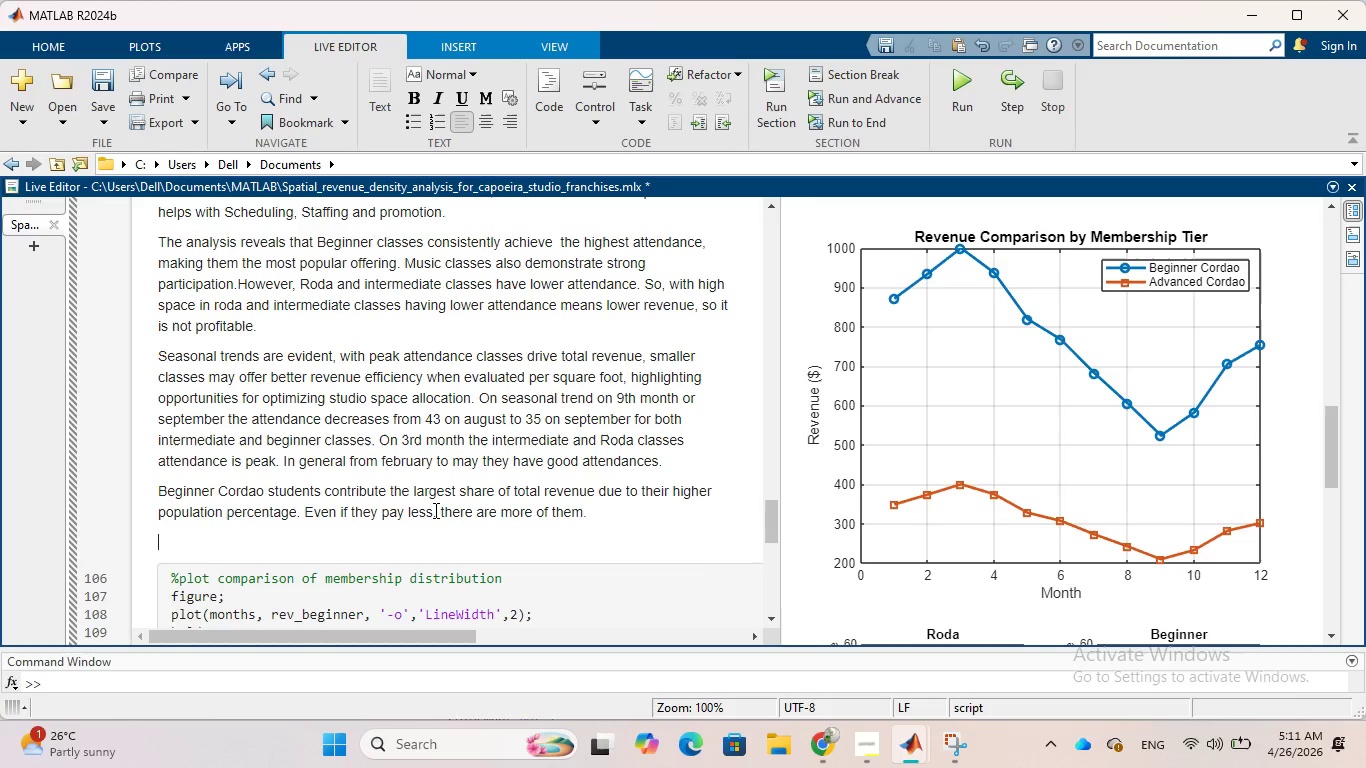 
key(Enter)
 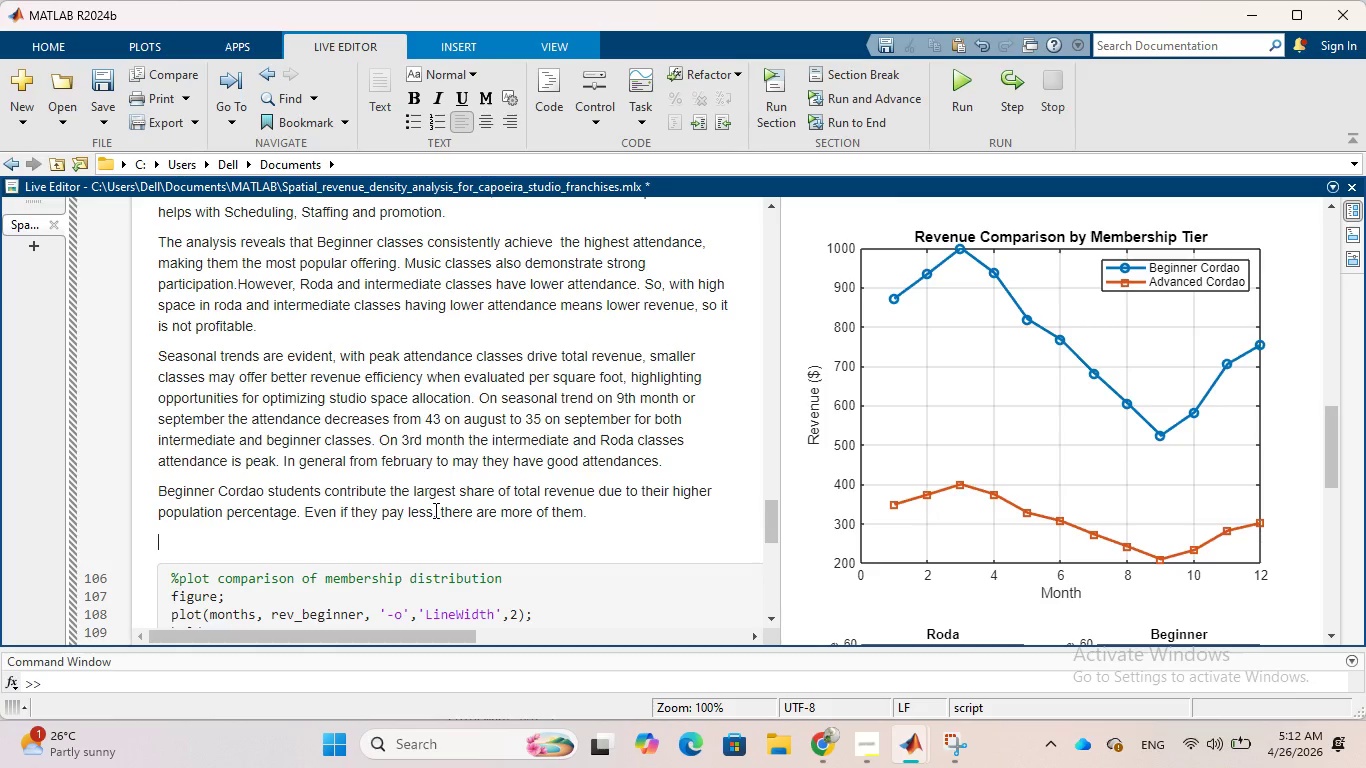 
wait(43.05)
 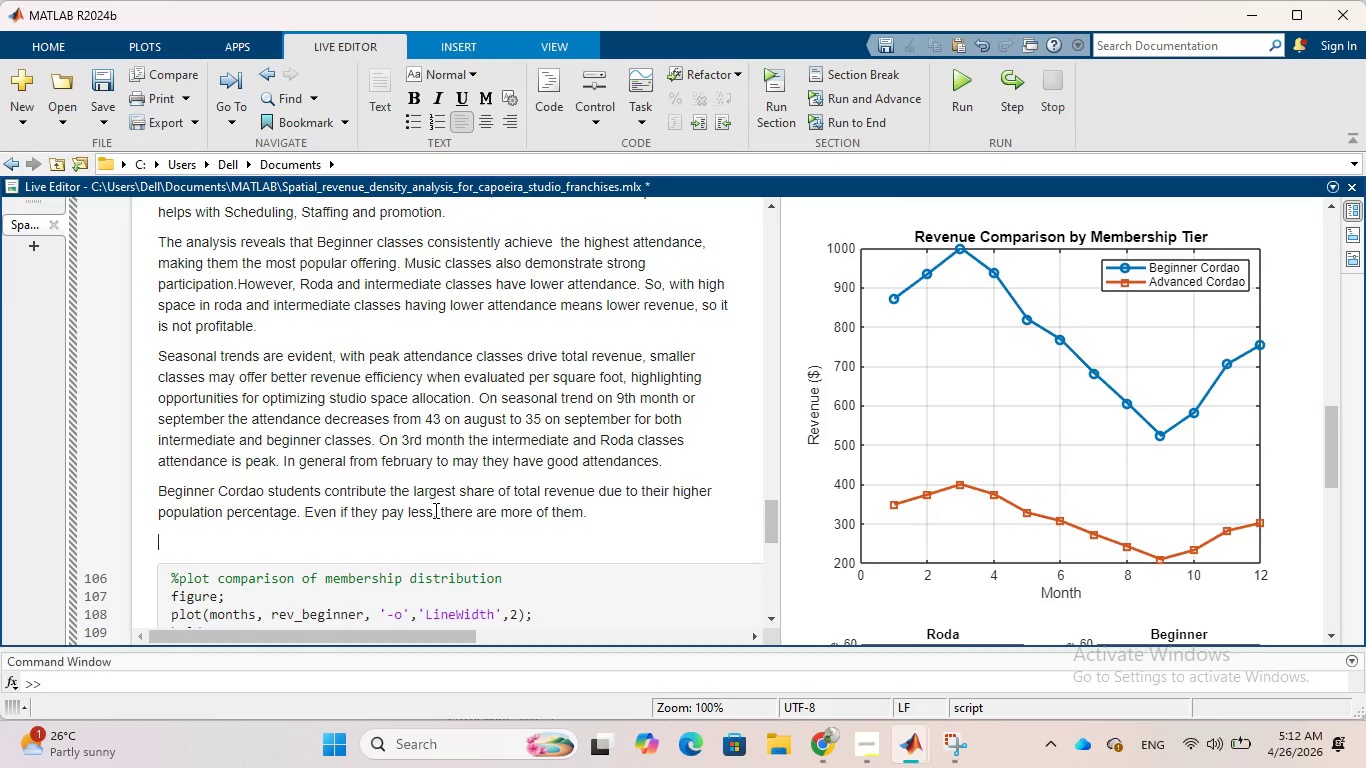 
type(Advanced Cordao students )
 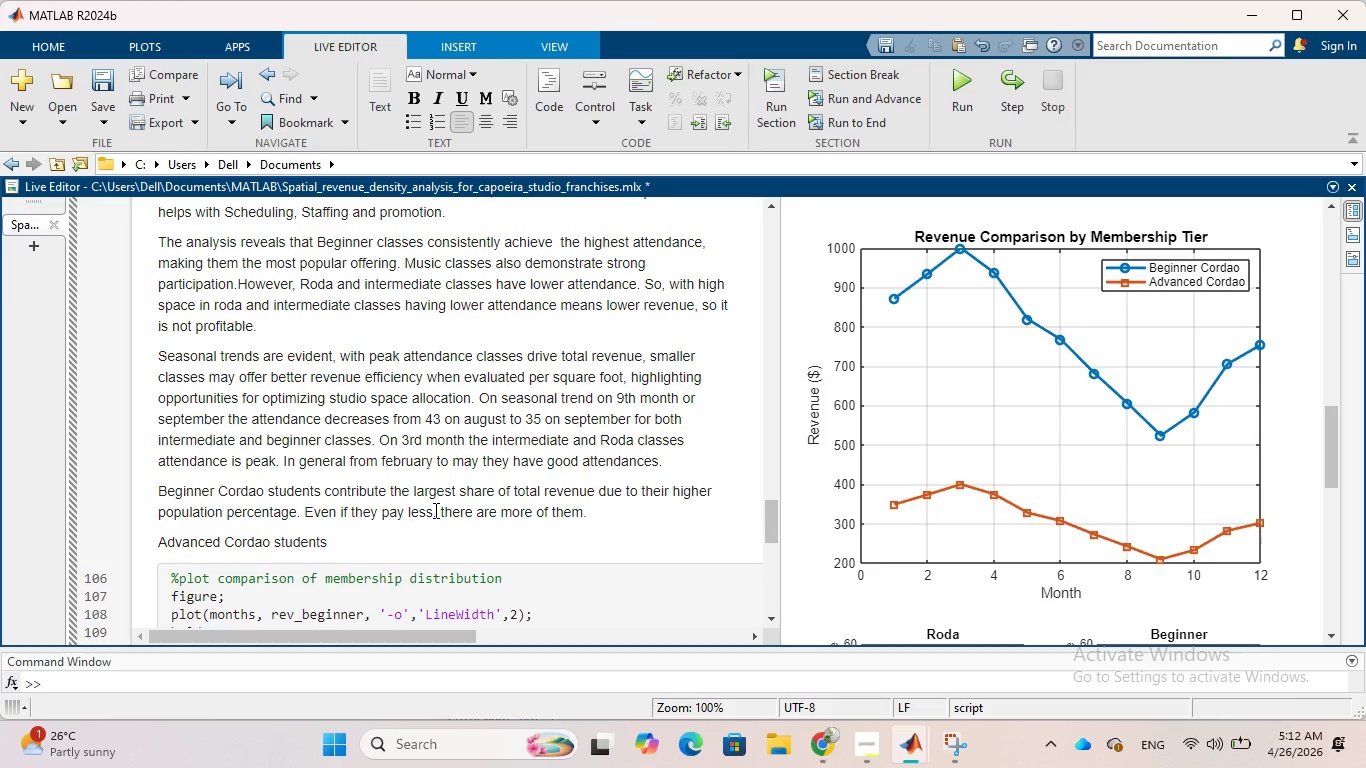 
type(generae a smaller portion of )
 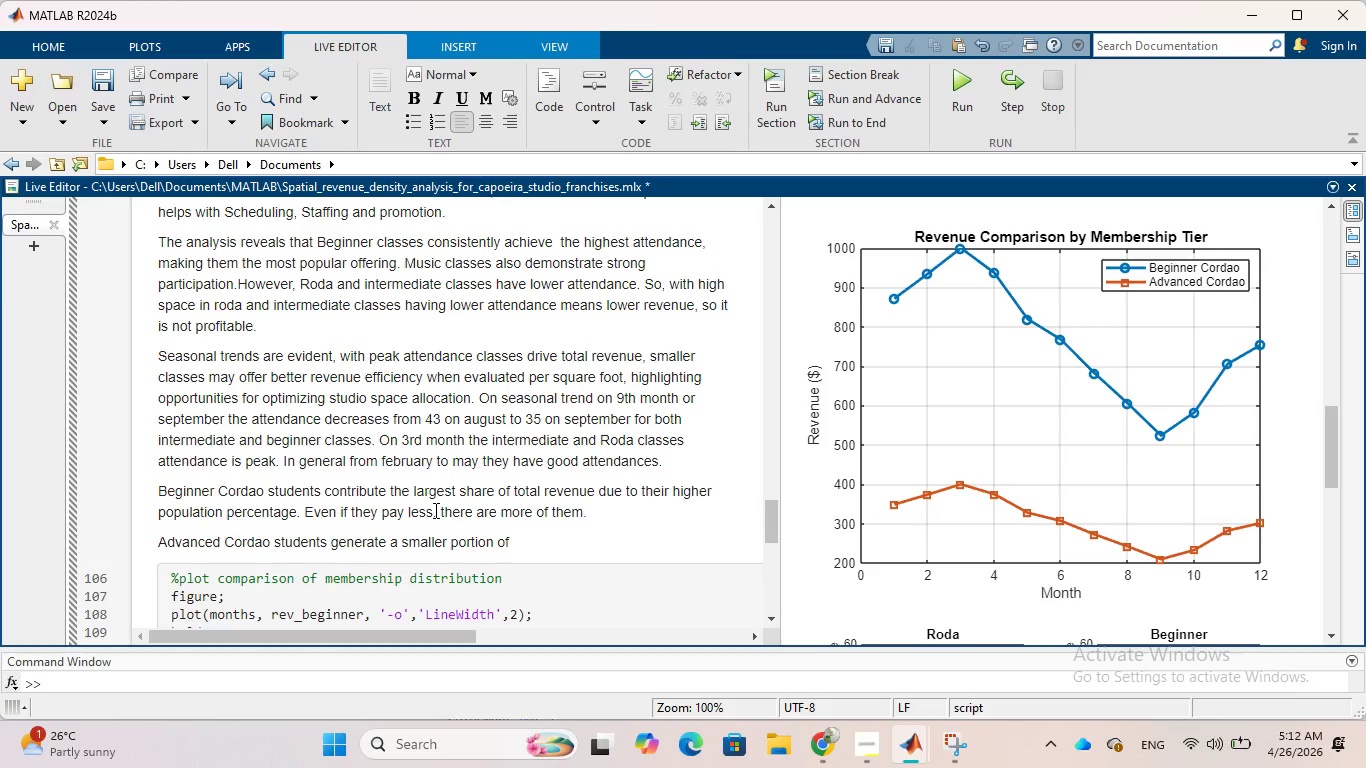 
wait(5.76)
 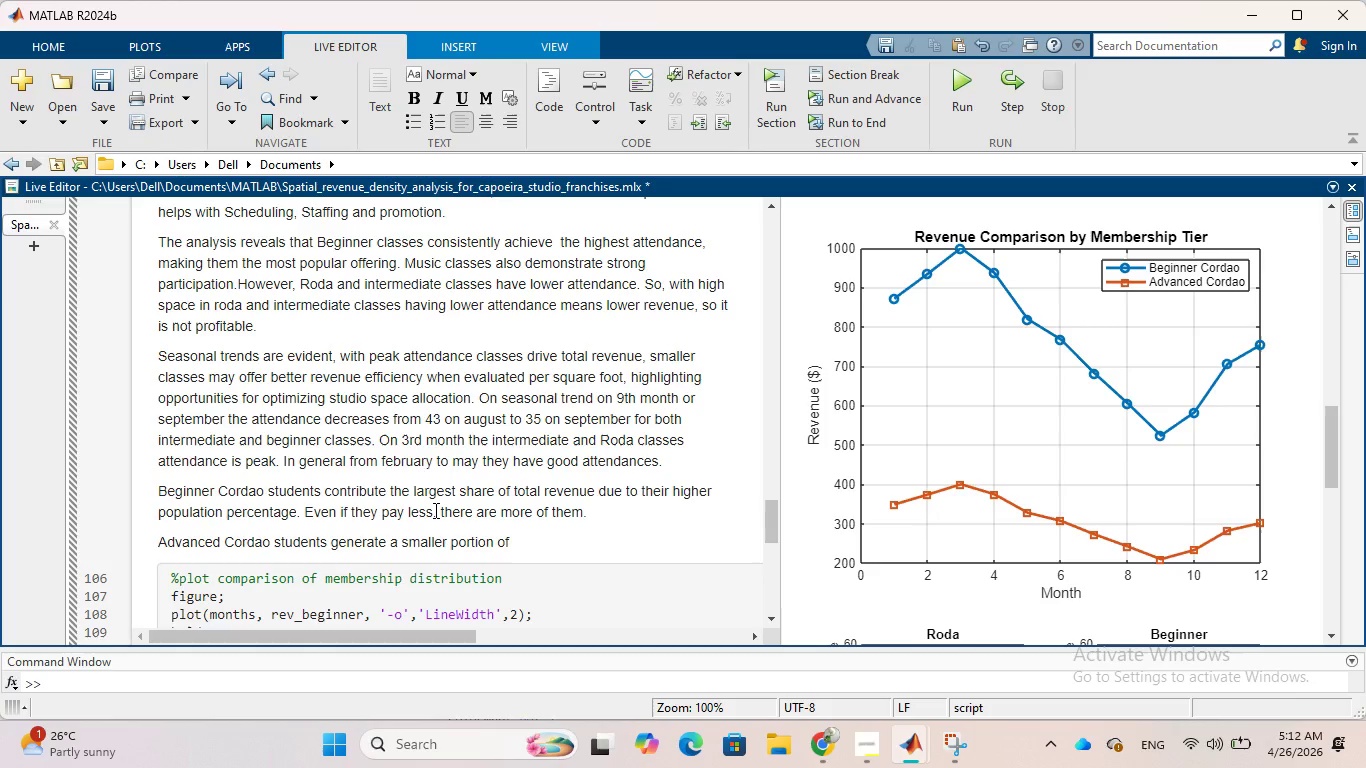 
type(revenue)
 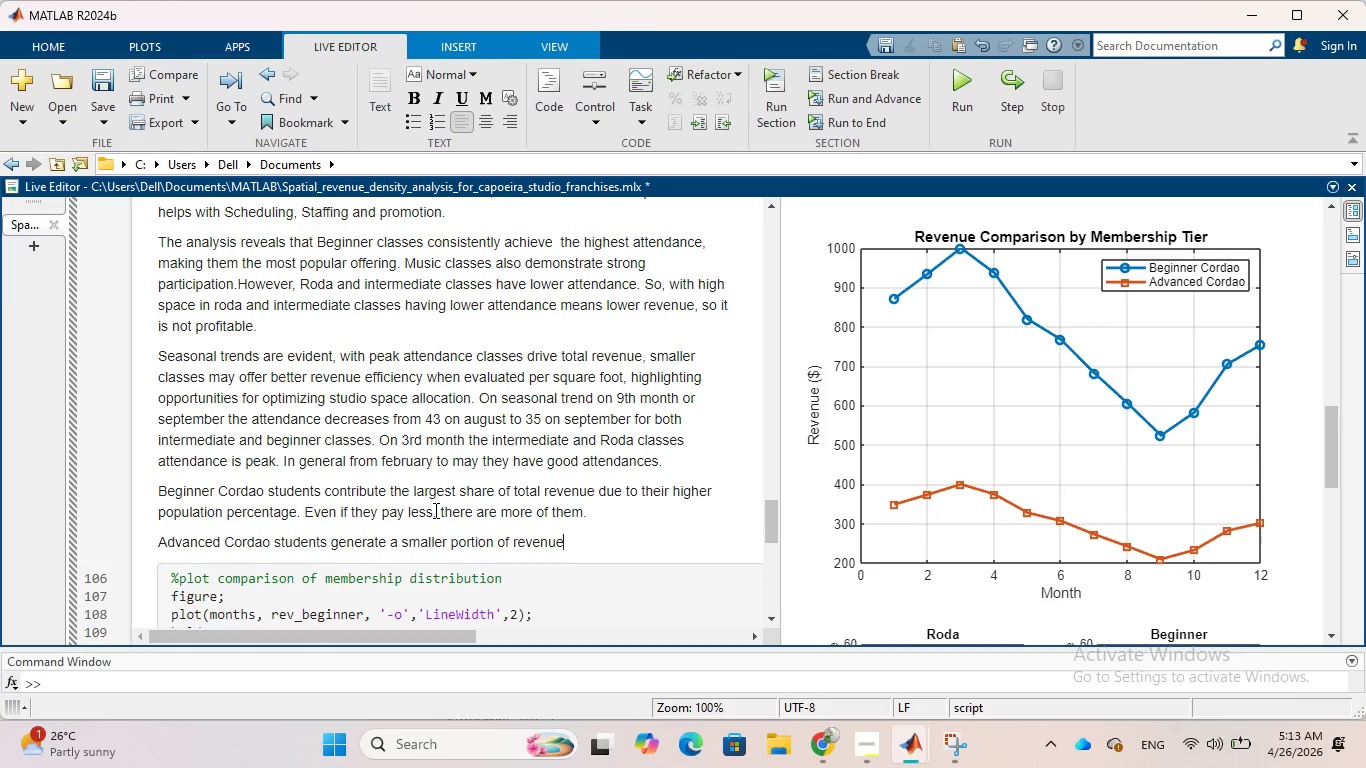 
type( due to lor epresentation, despite potentially)
 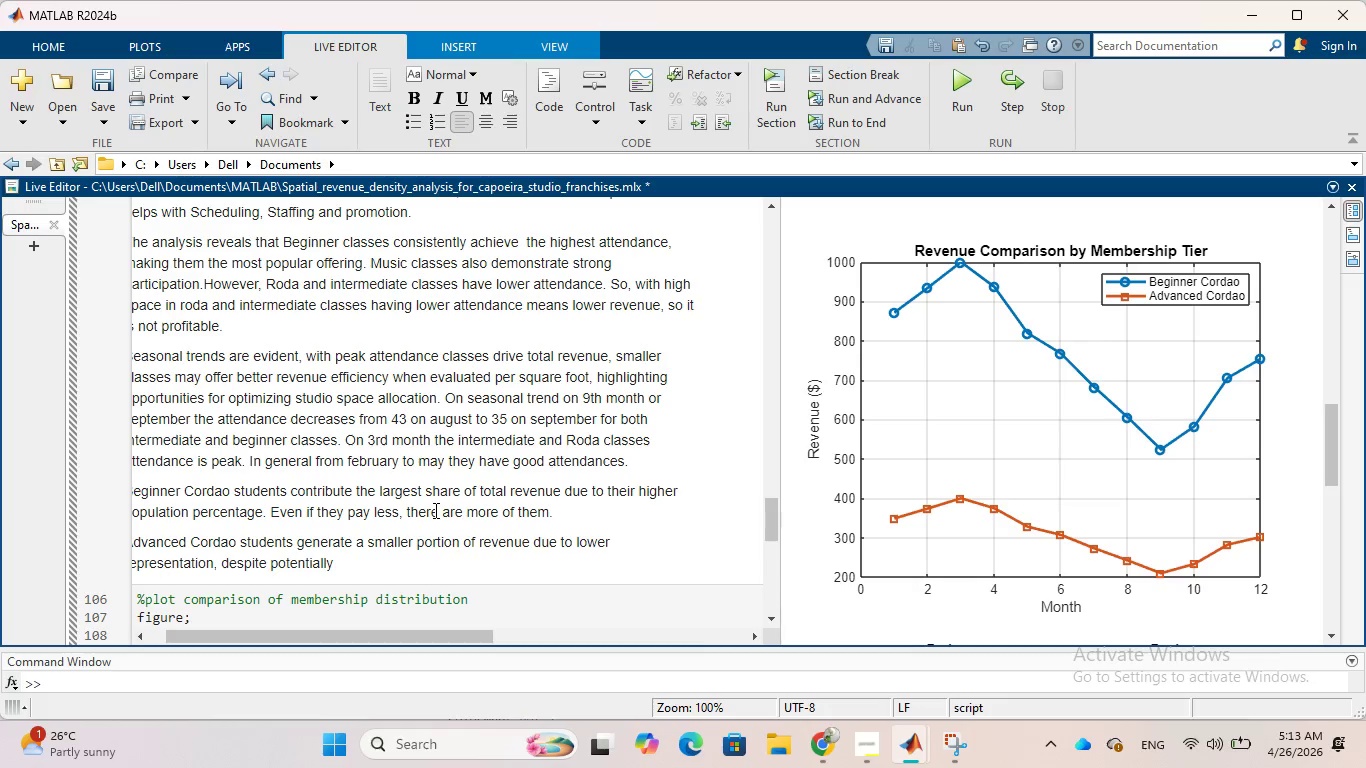 
hold_key(key=W, duration=0.34)
 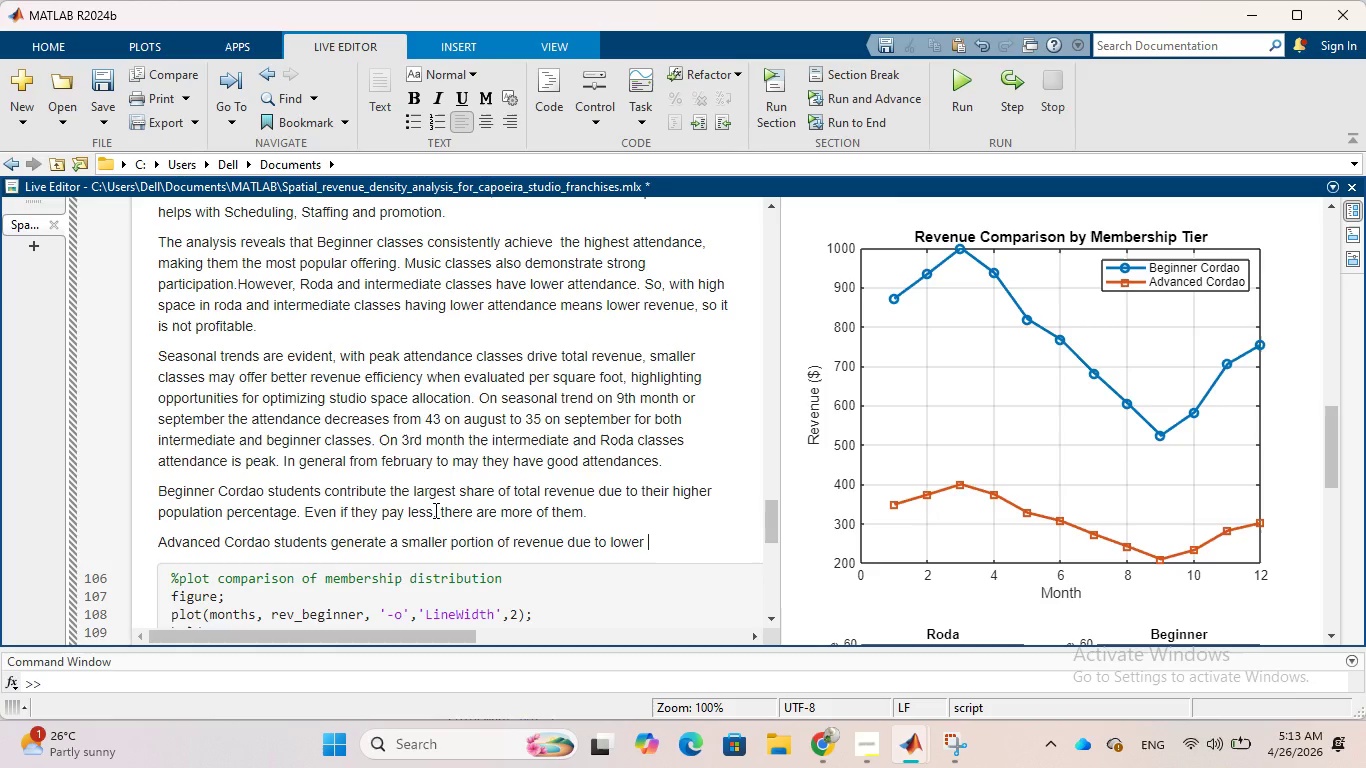 
type( highr engagement)
 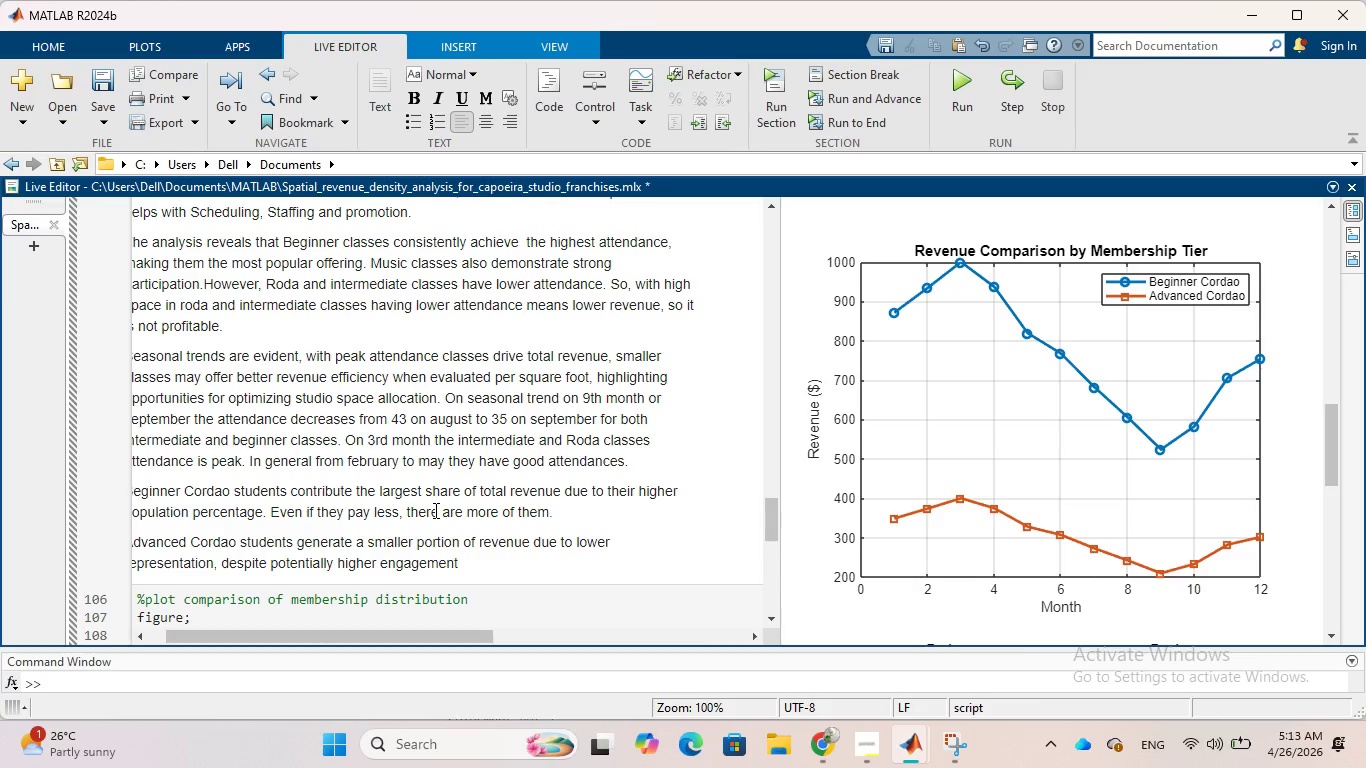 
wait(46.8)
 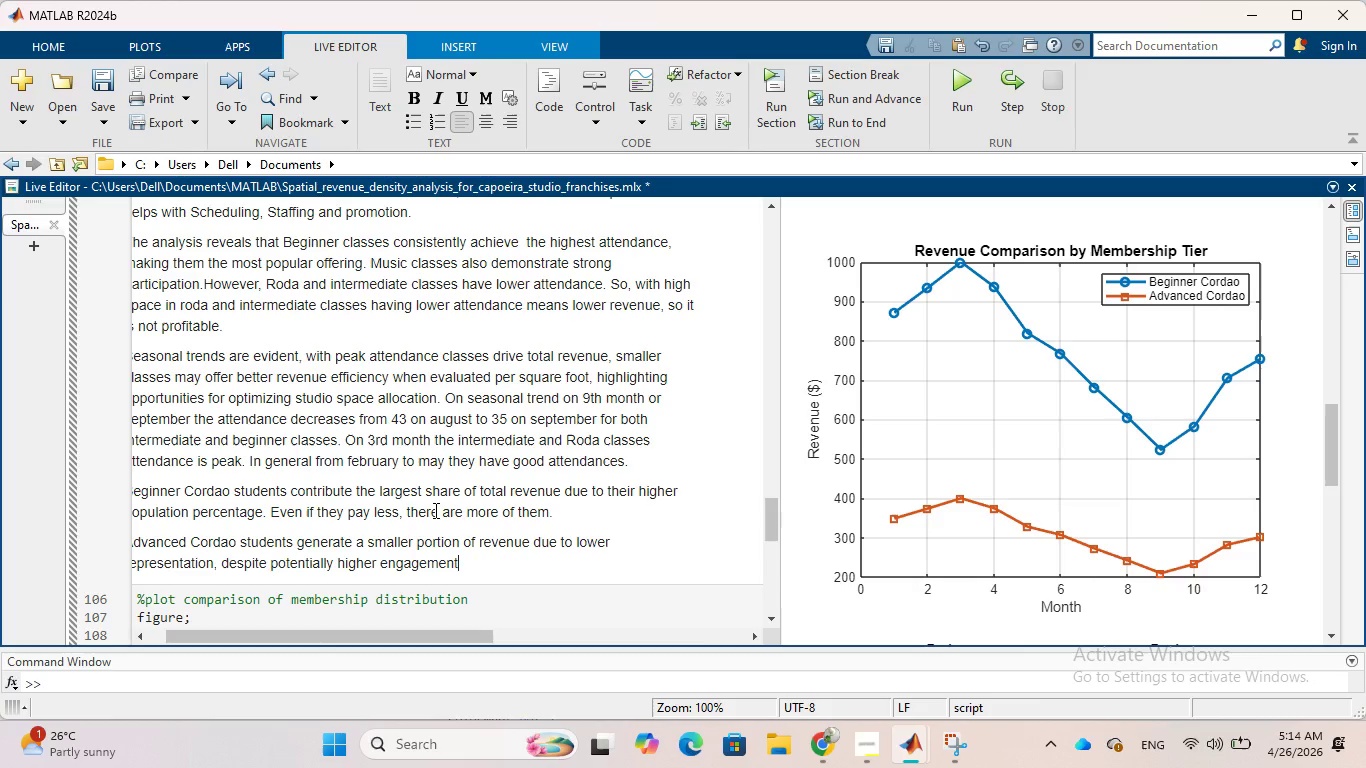 
key(Period)
 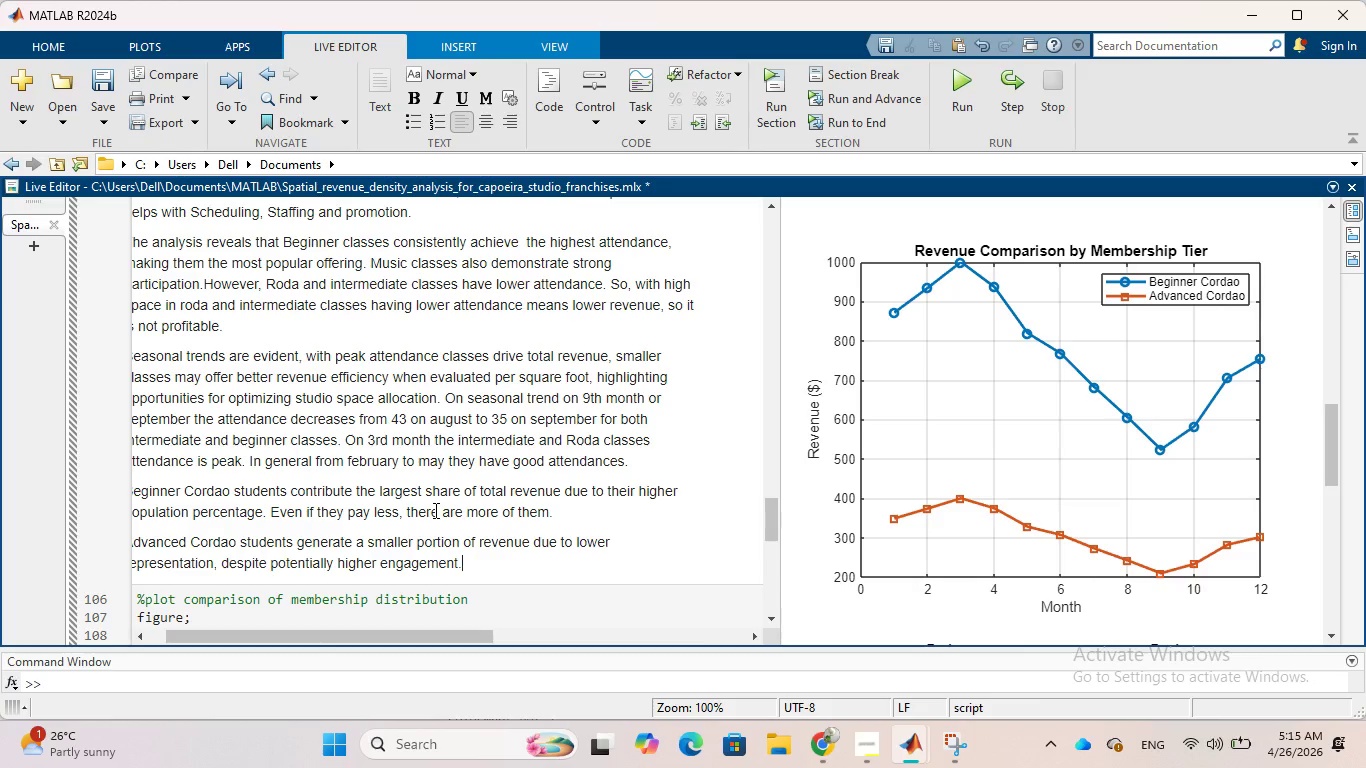 
wait(43.92)
 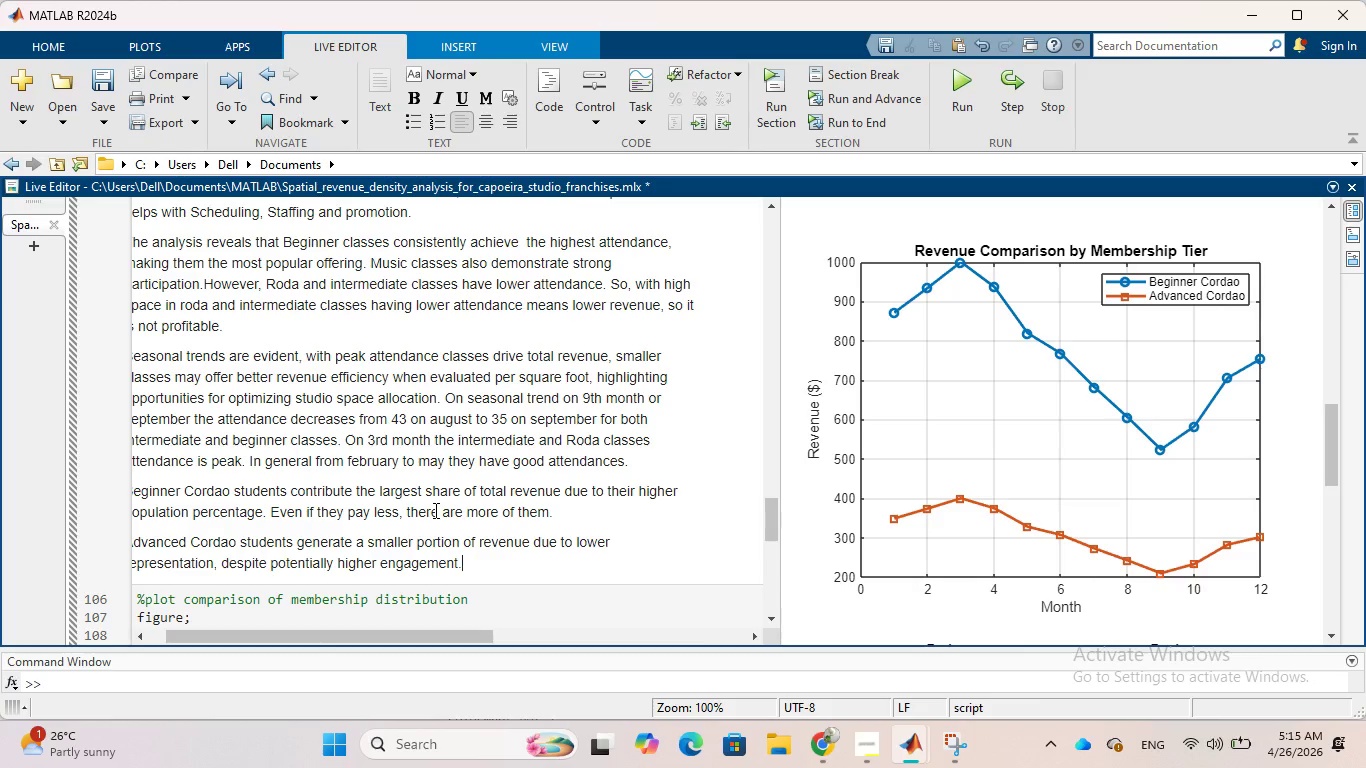 
type(The studio)
 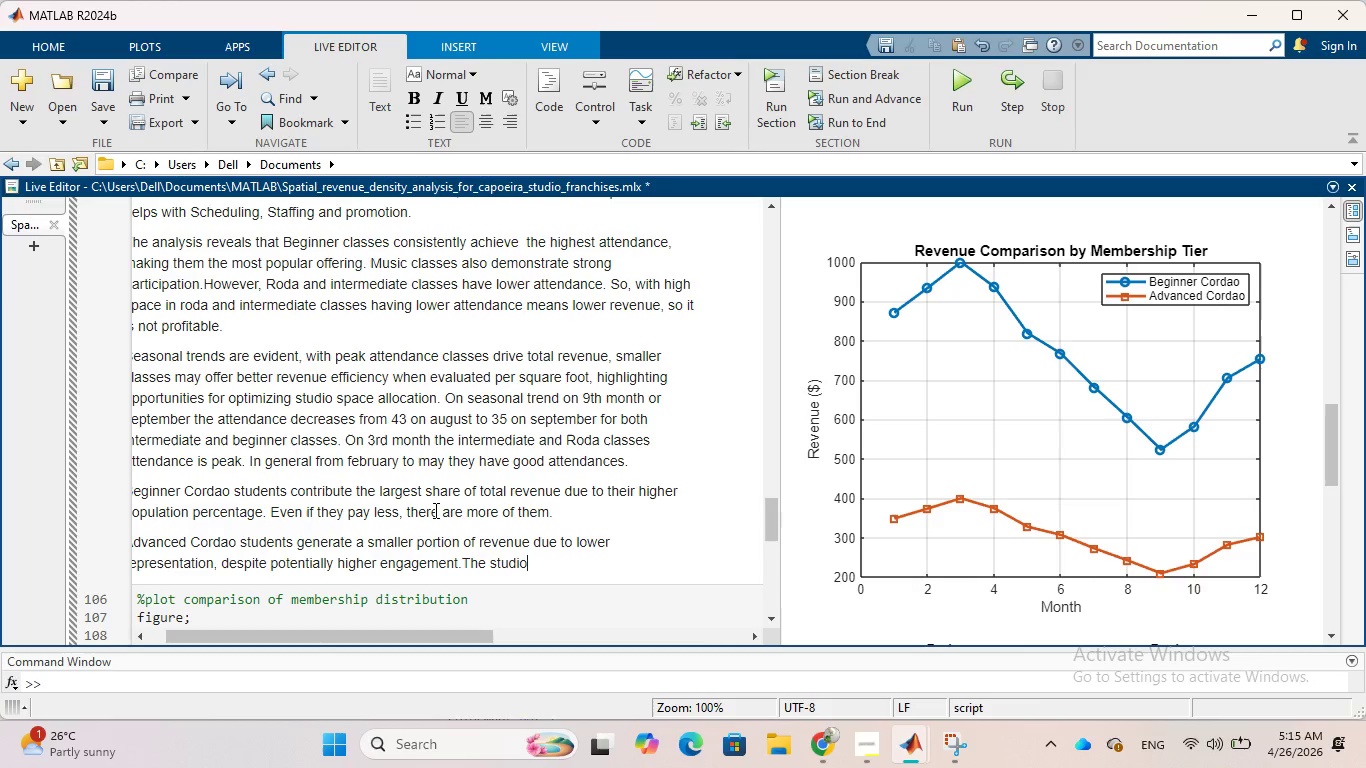 
wait(6.67)
 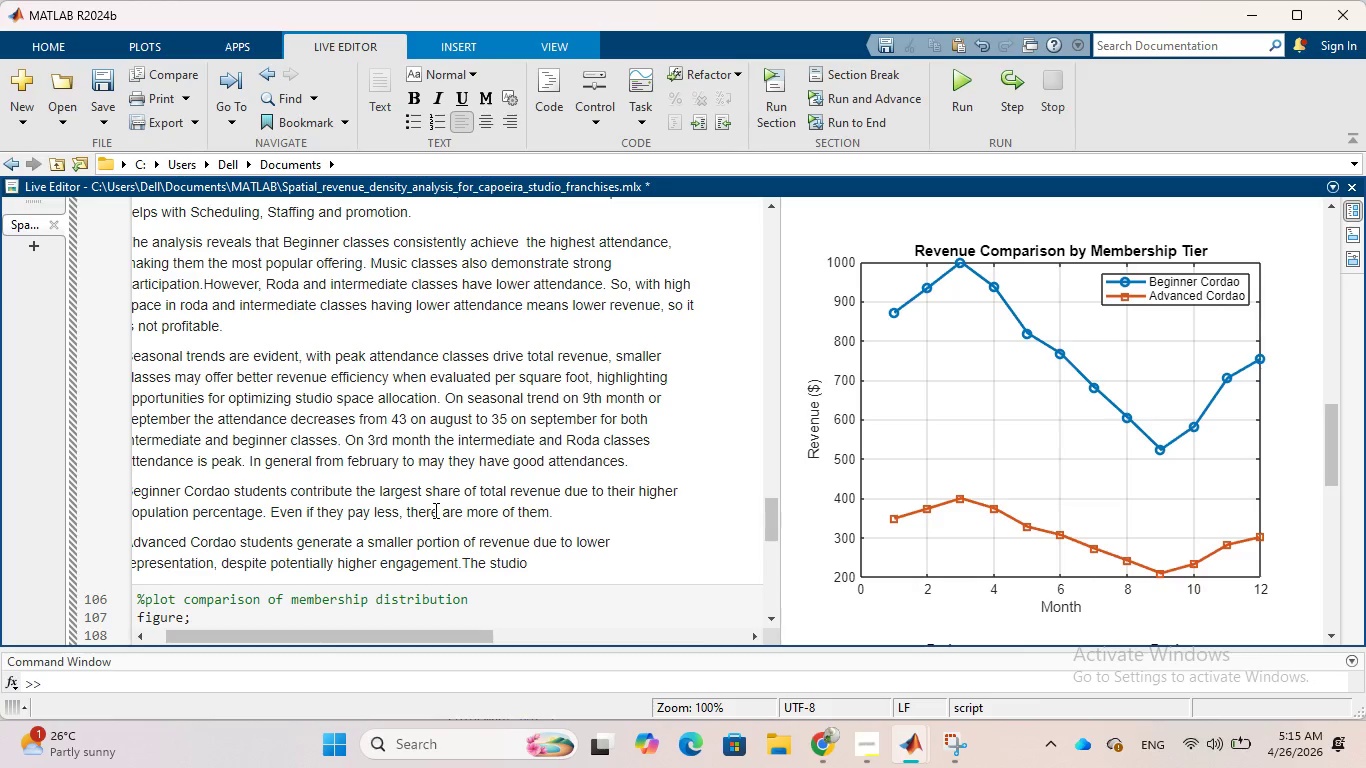 
type( relies on )
key(Backspace)
key(Backspace)
key(Backspace)
type(heavily on )
 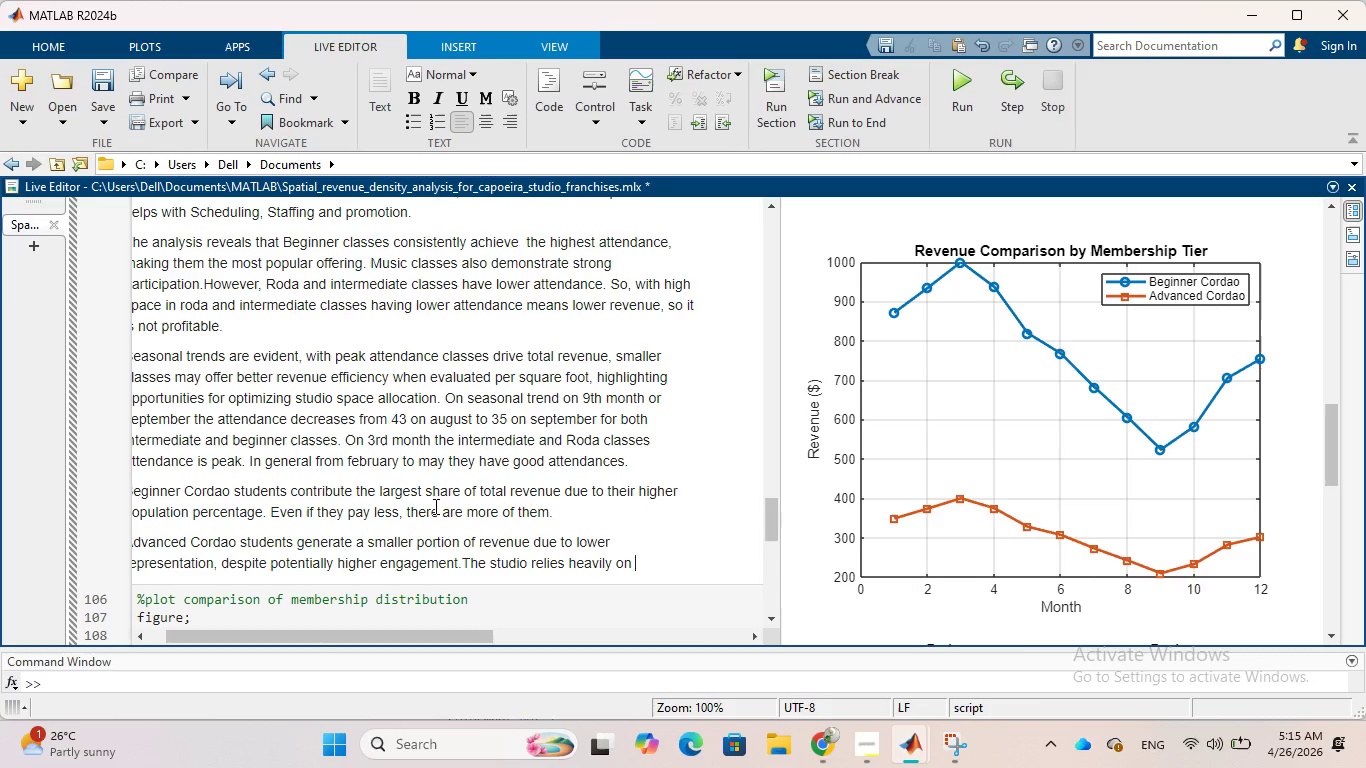 
type(begie)
key(Backspace)
type(ner )
 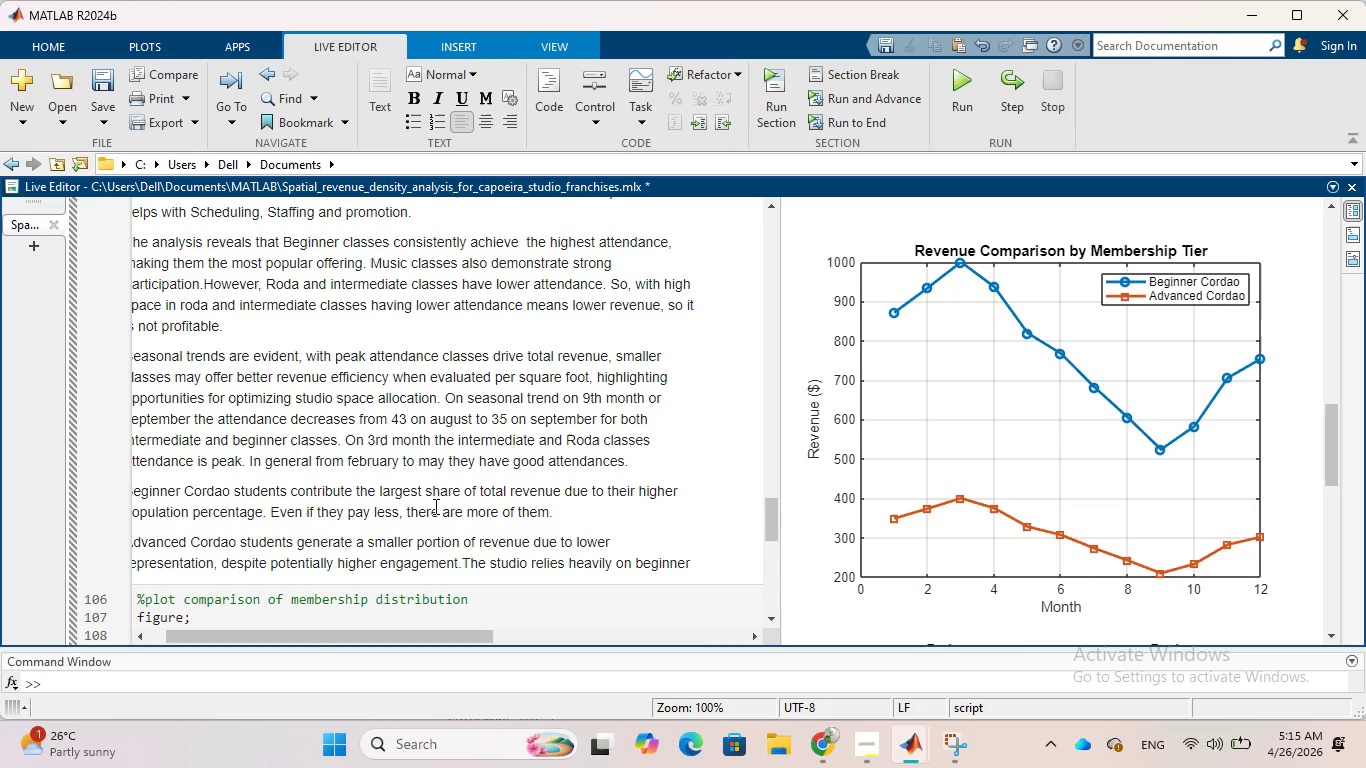 
type(-level students )
 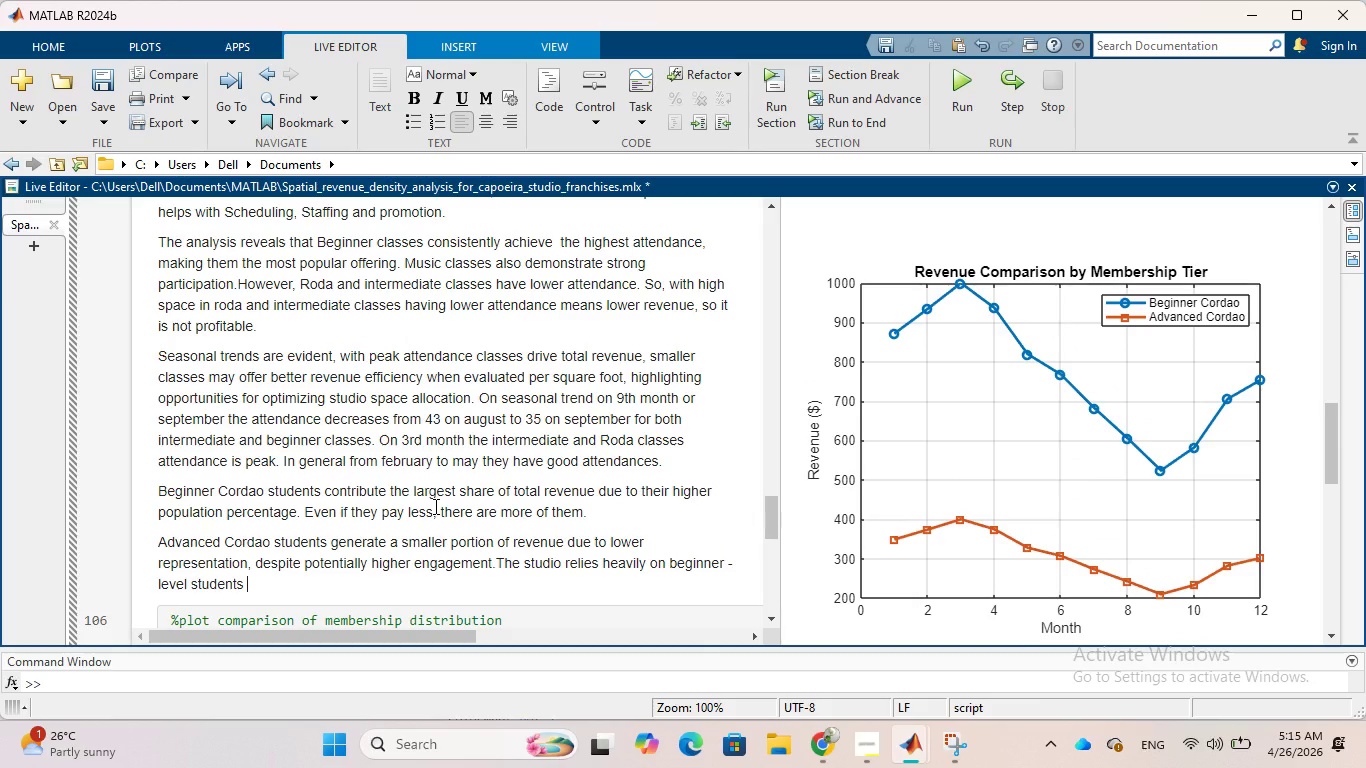 
wait(5.08)
 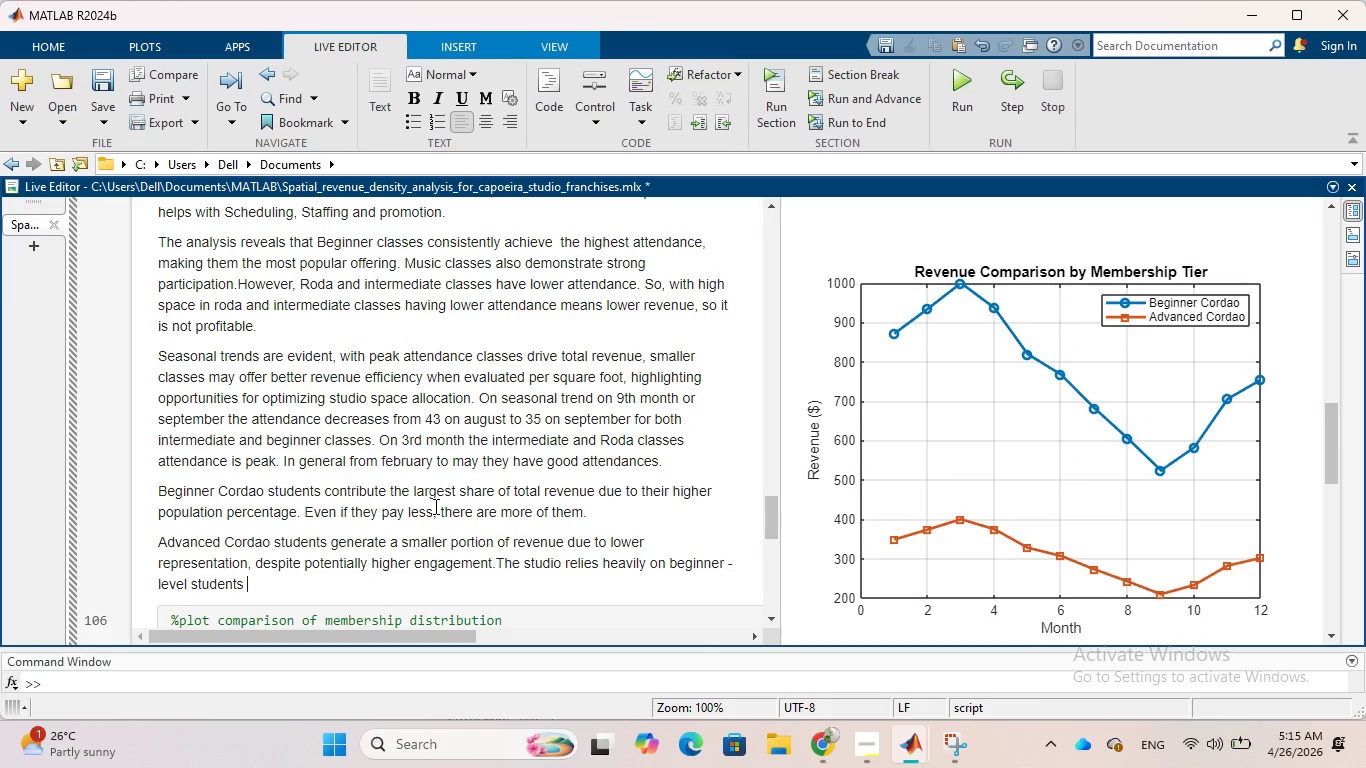 
type(for revenue generation)
 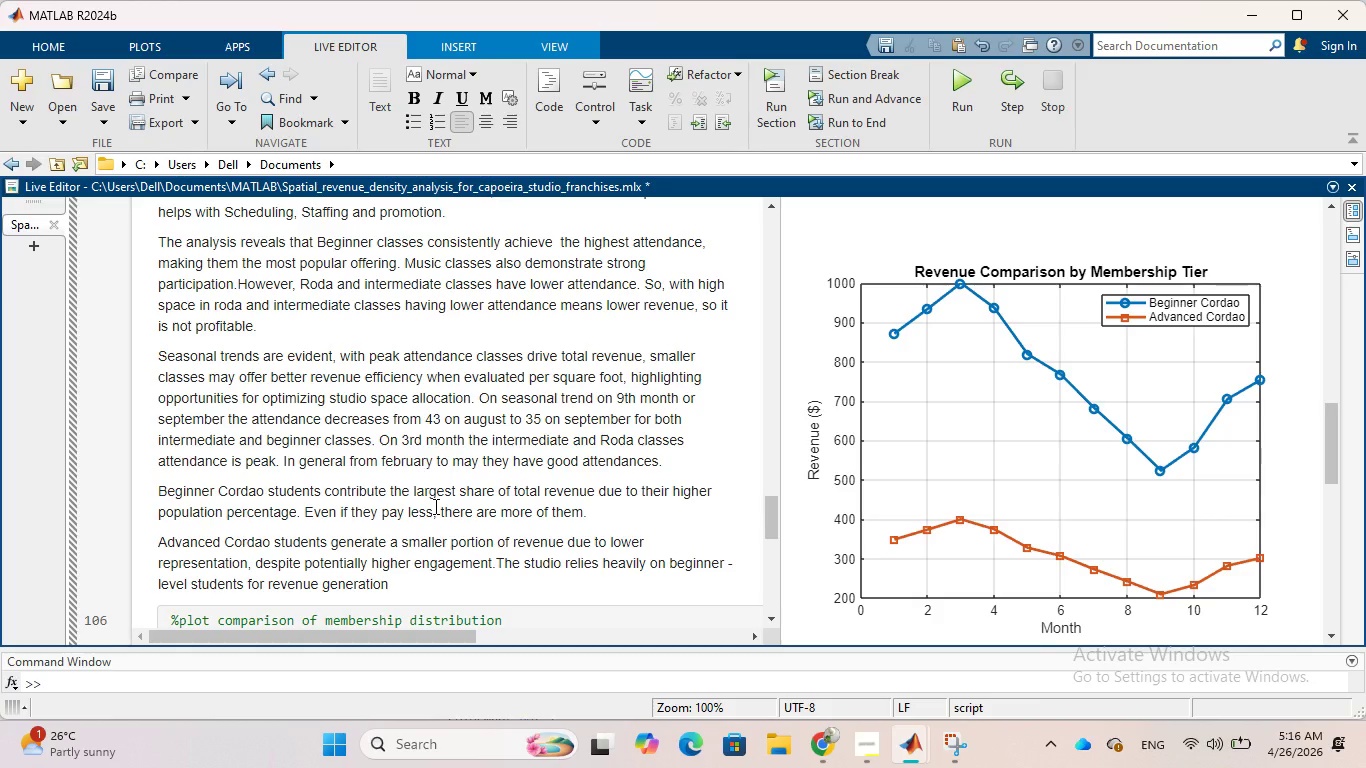 
wait(44.78)
 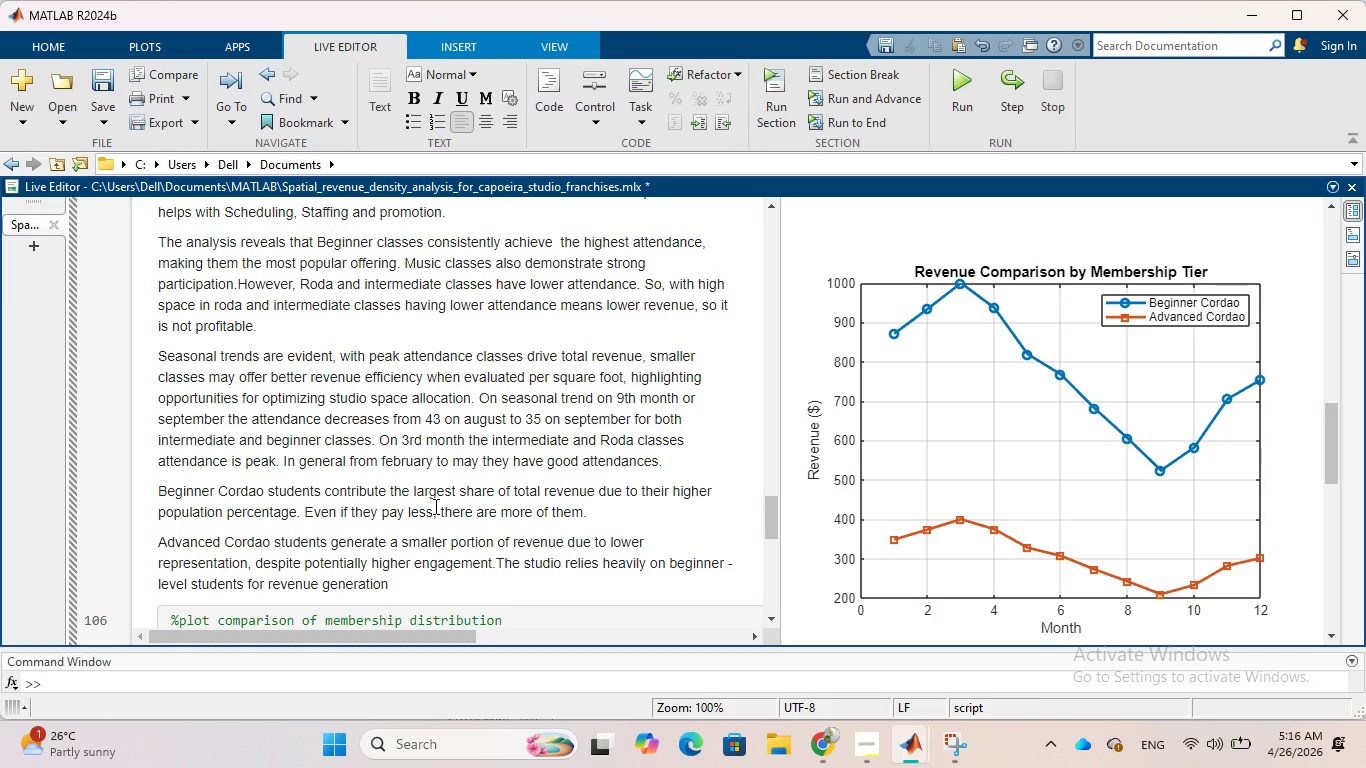 
scroll: coordinate [604, 451], scroll_direction: up, amount: 2.0
 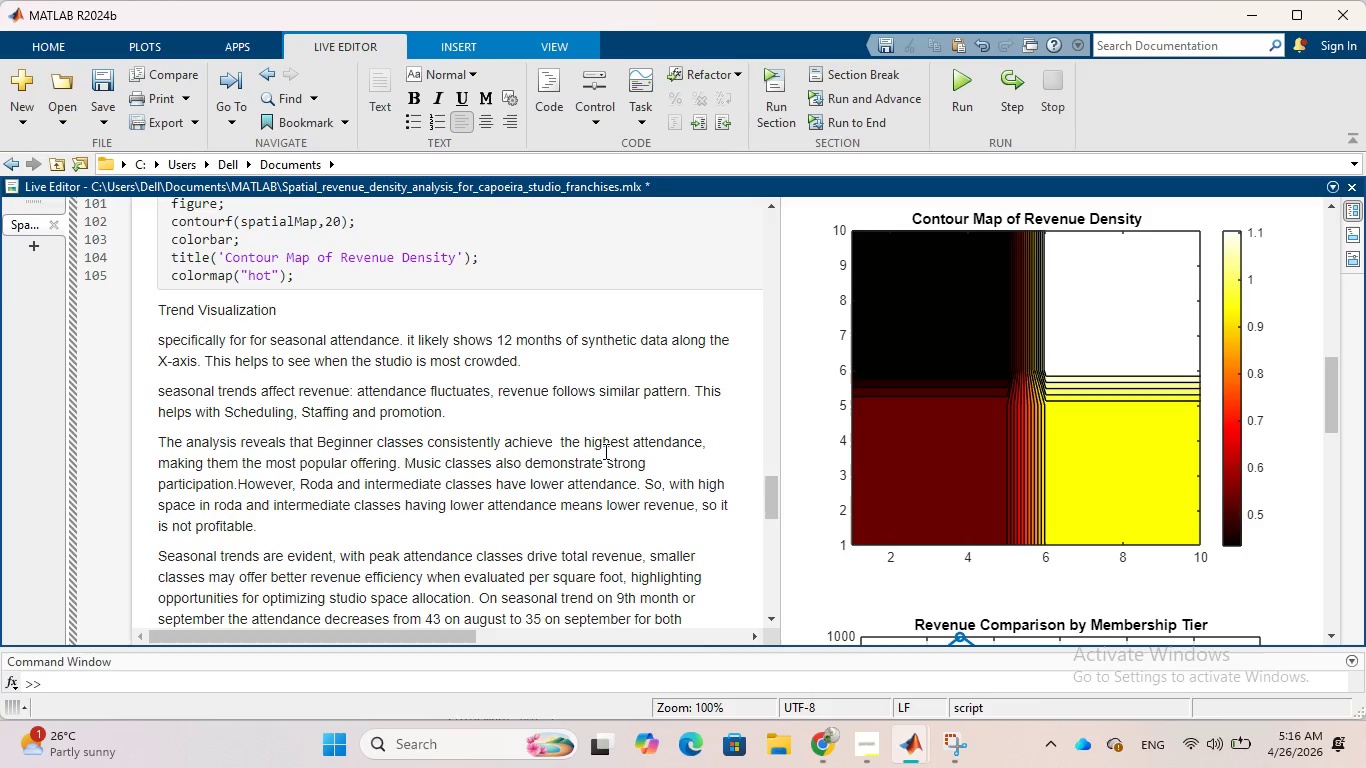 
wait(10.07)
 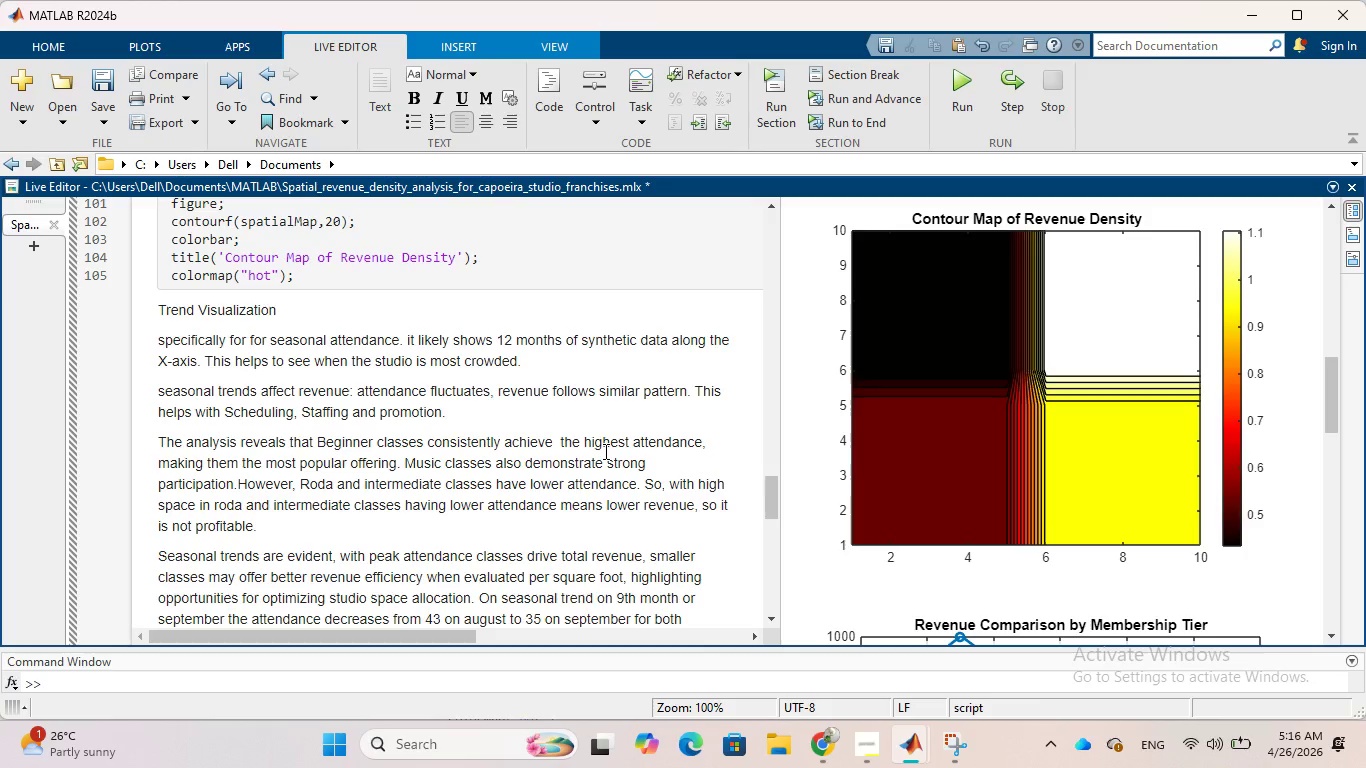 
scroll: coordinate [604, 451], scroll_direction: up, amount: 18.0
 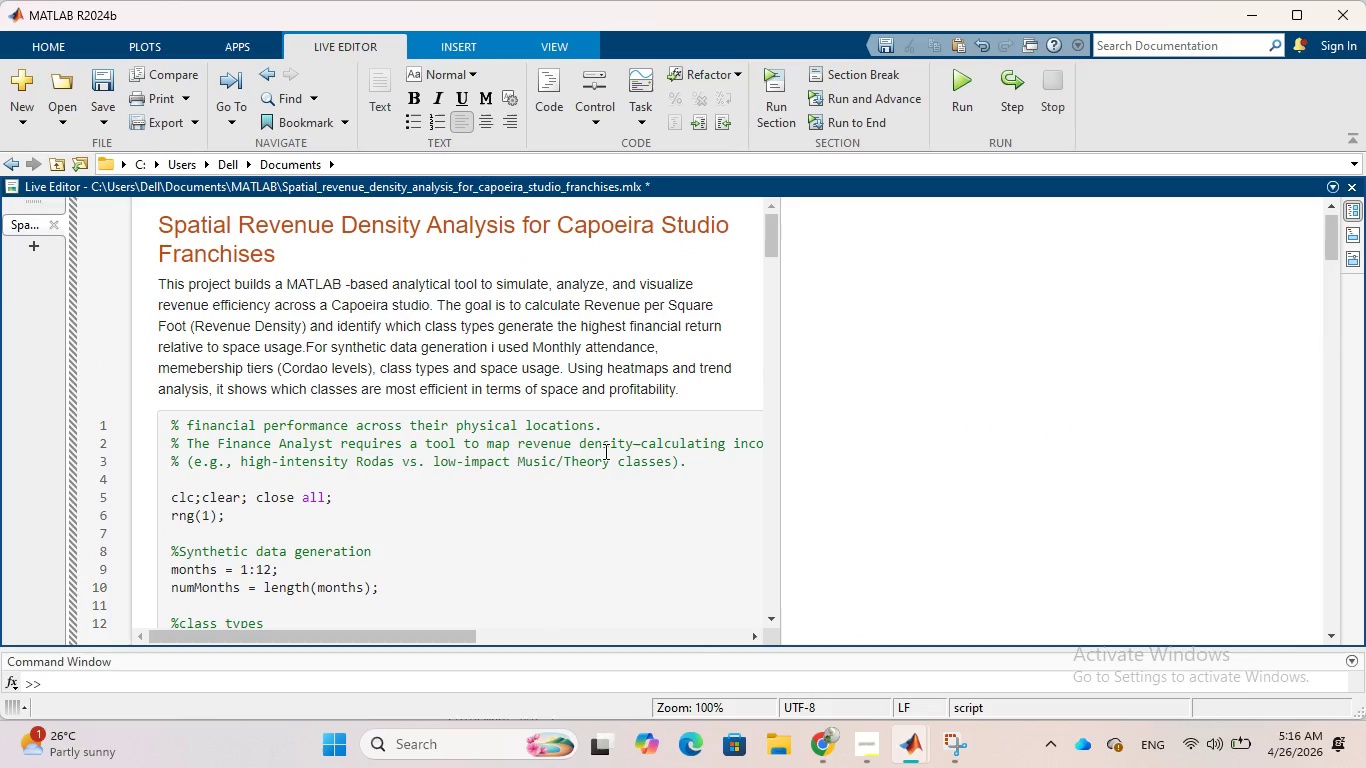 
wait(7.22)
 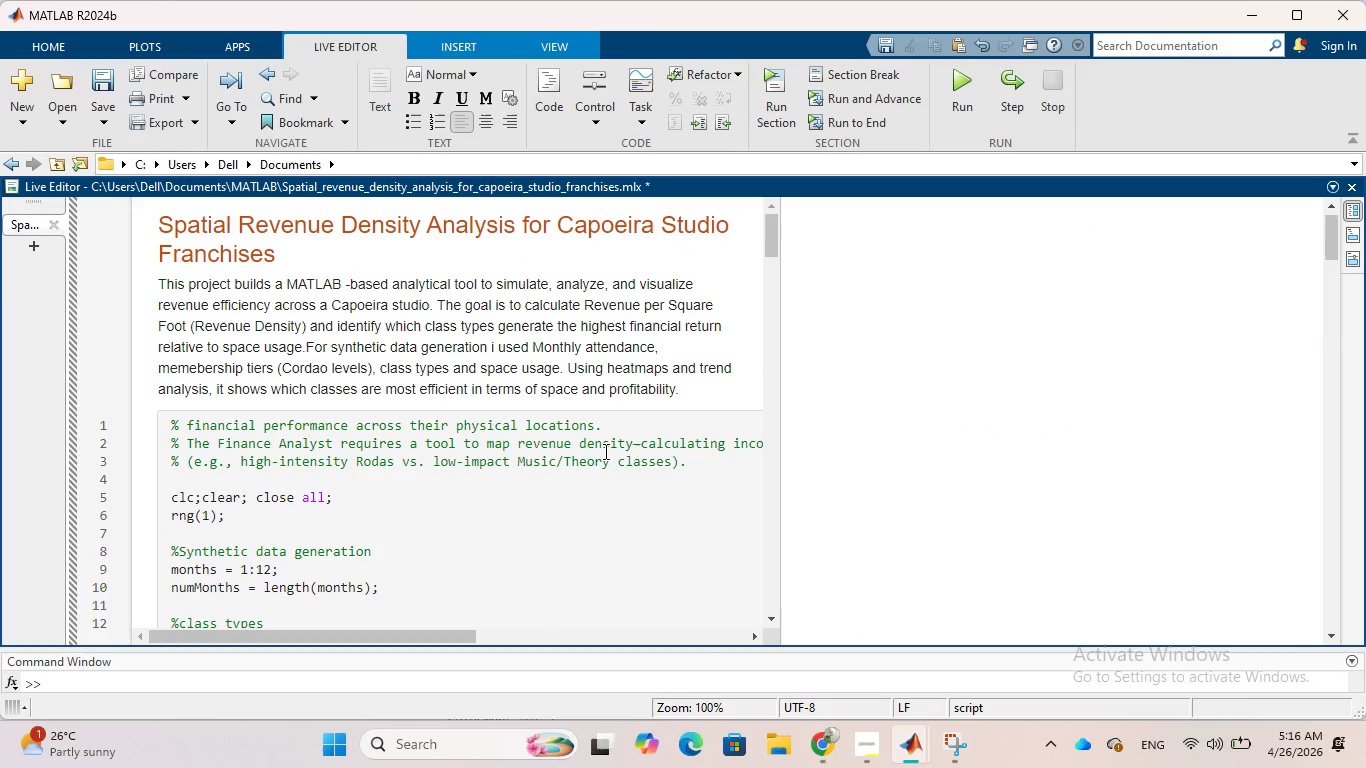 
left_click([694, 390])
 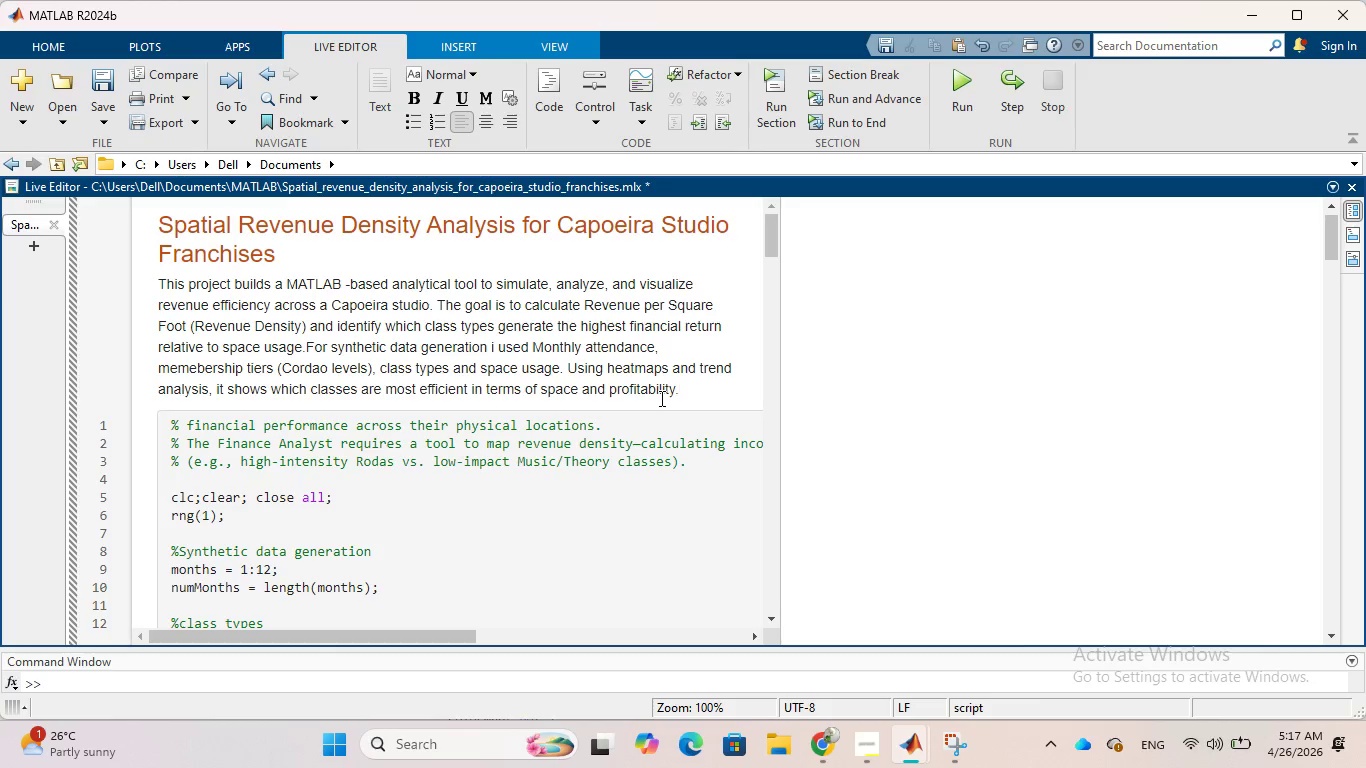 
key(Enter)
 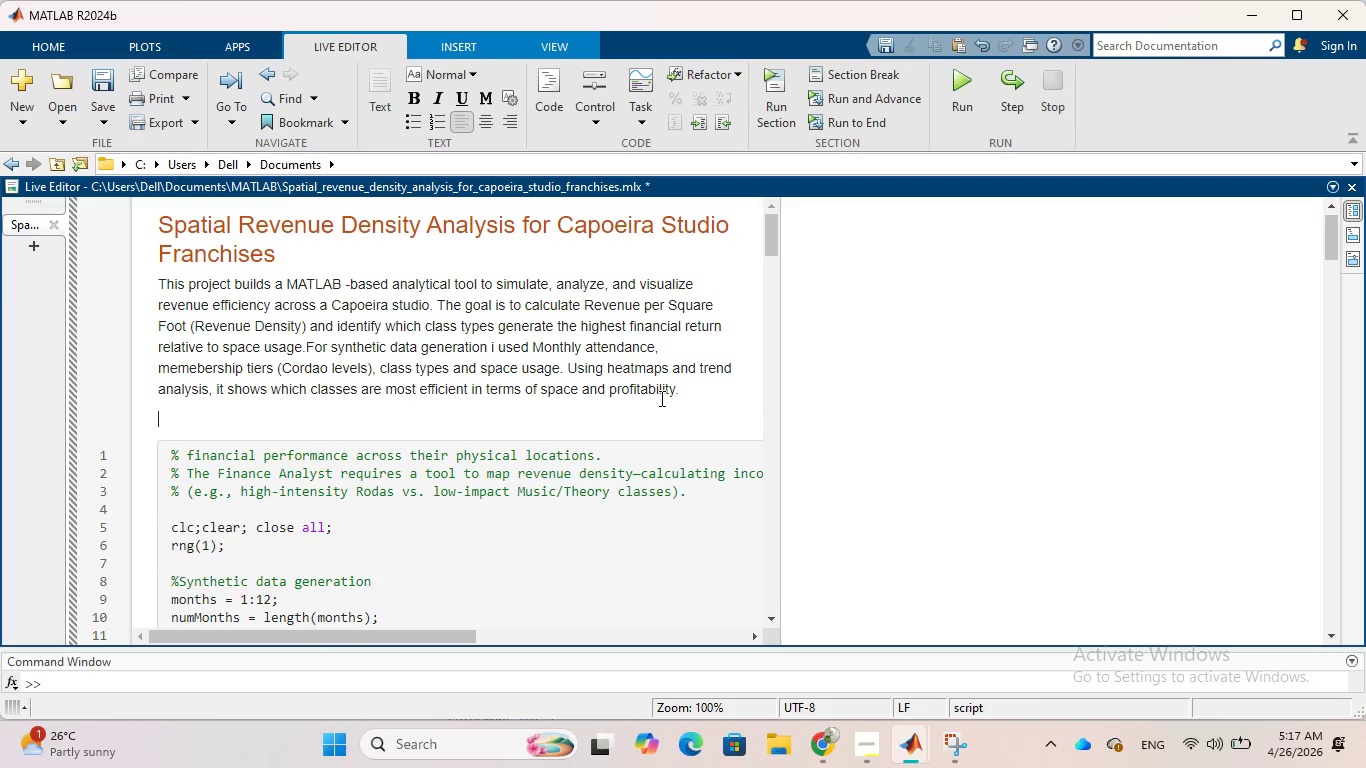 
type(To address the requirement of analyzing )
 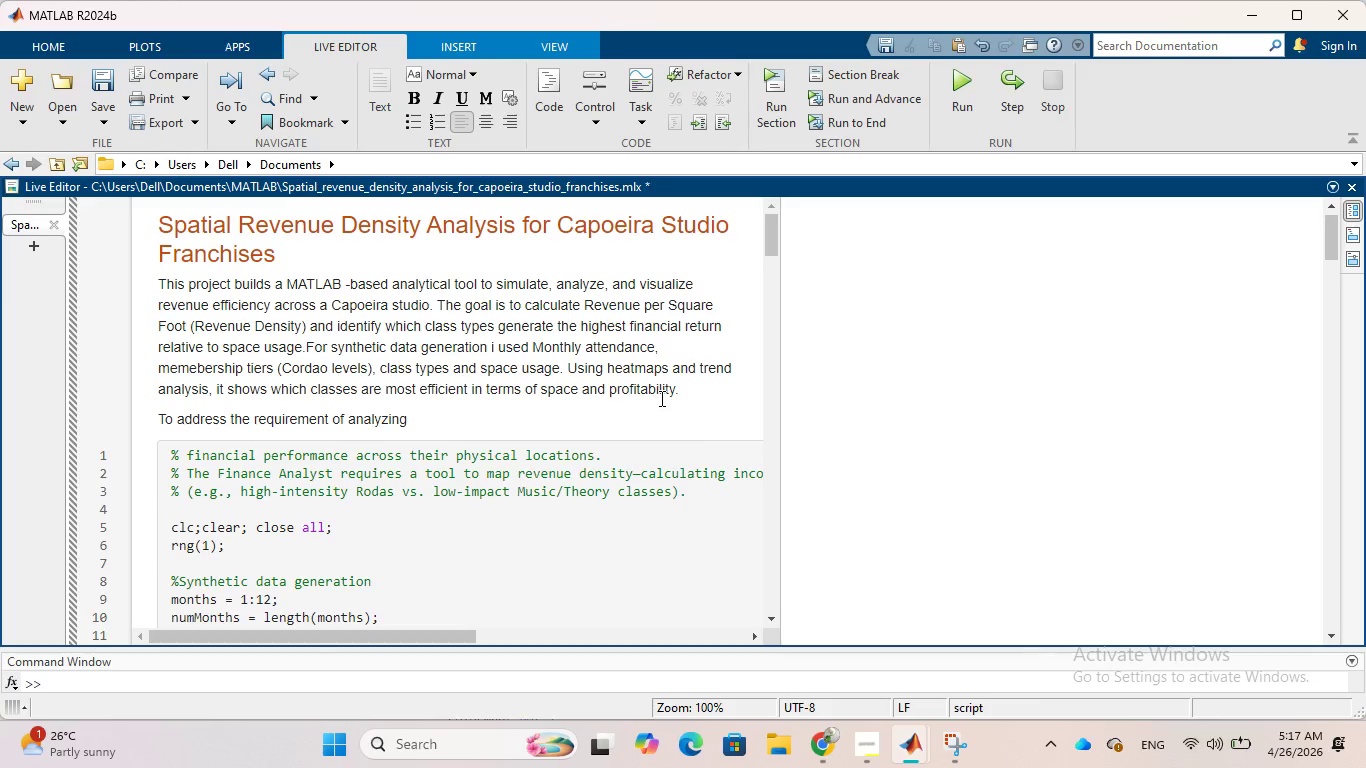 
wait(7.72)
 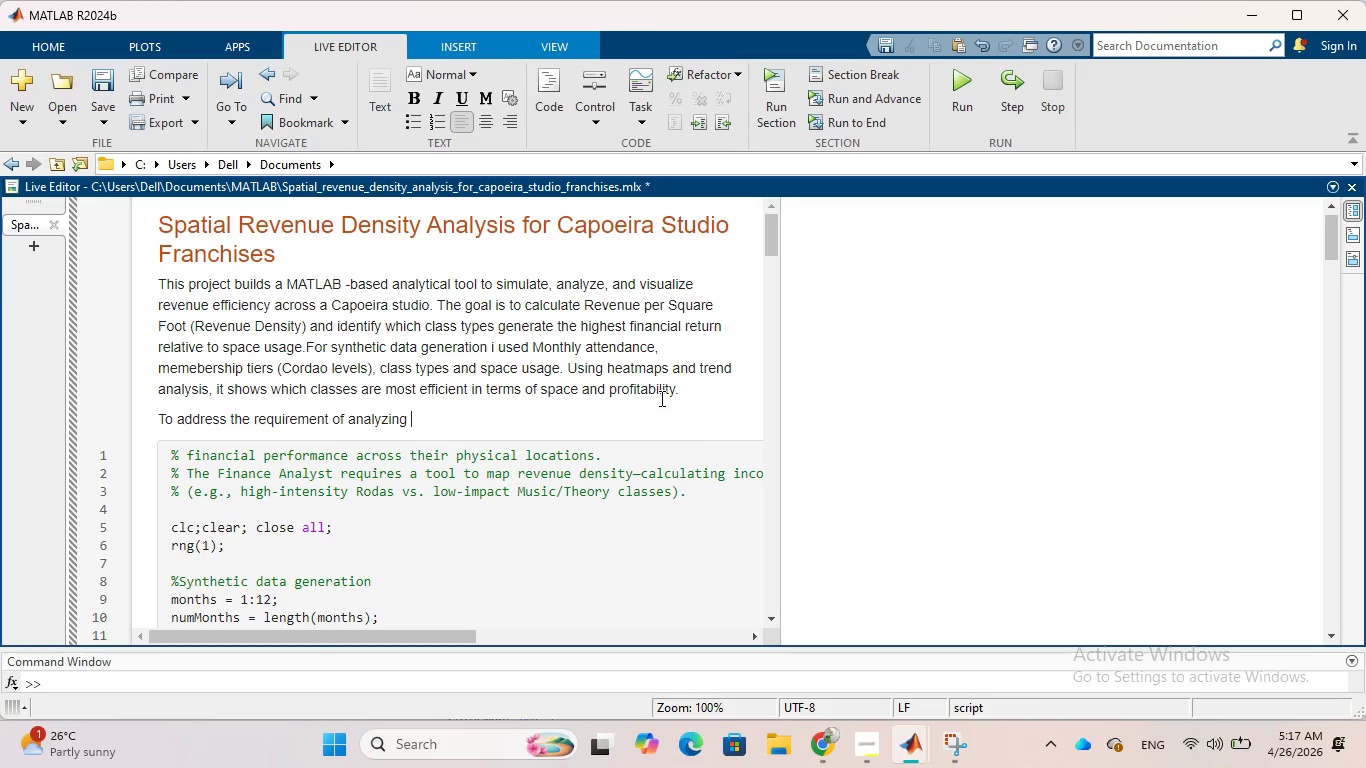 
type(revenue by stuents )
 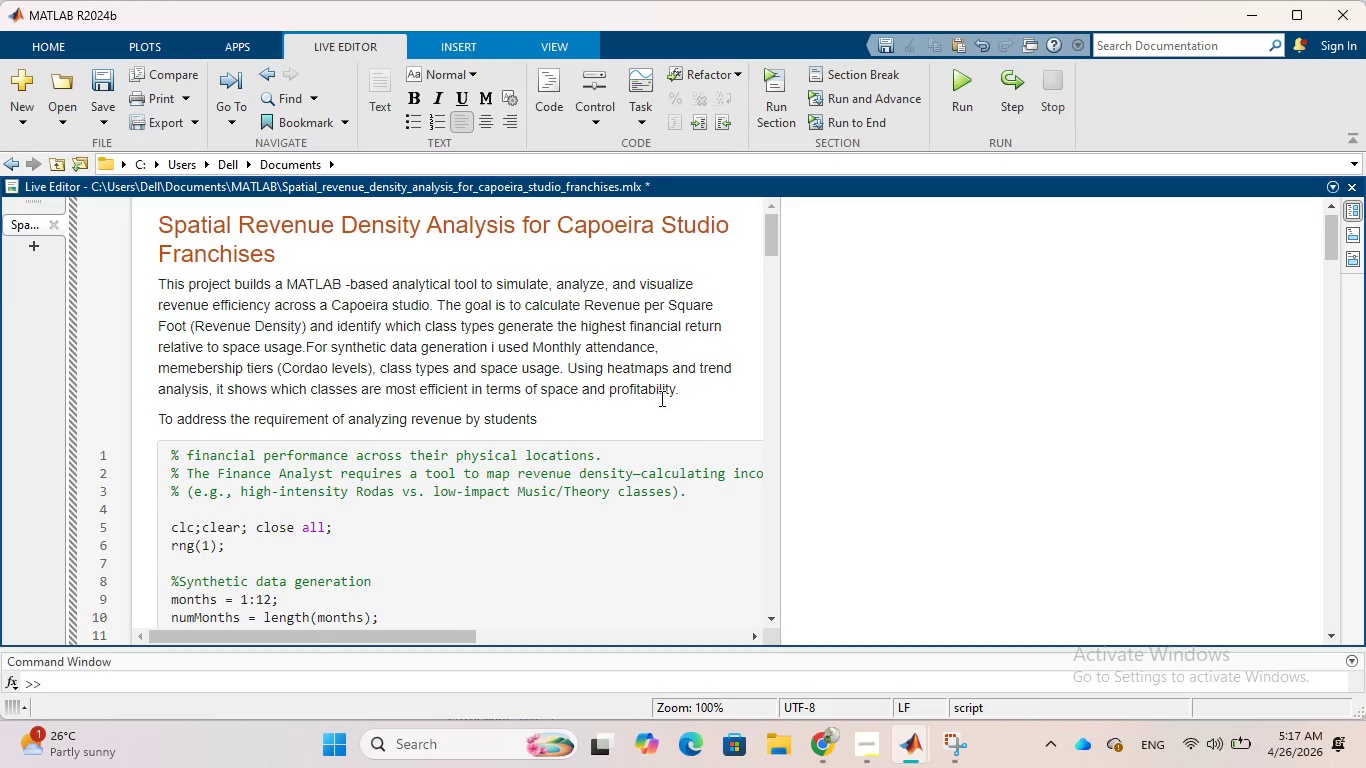 
hold_key(key=D, duration=0.33)
 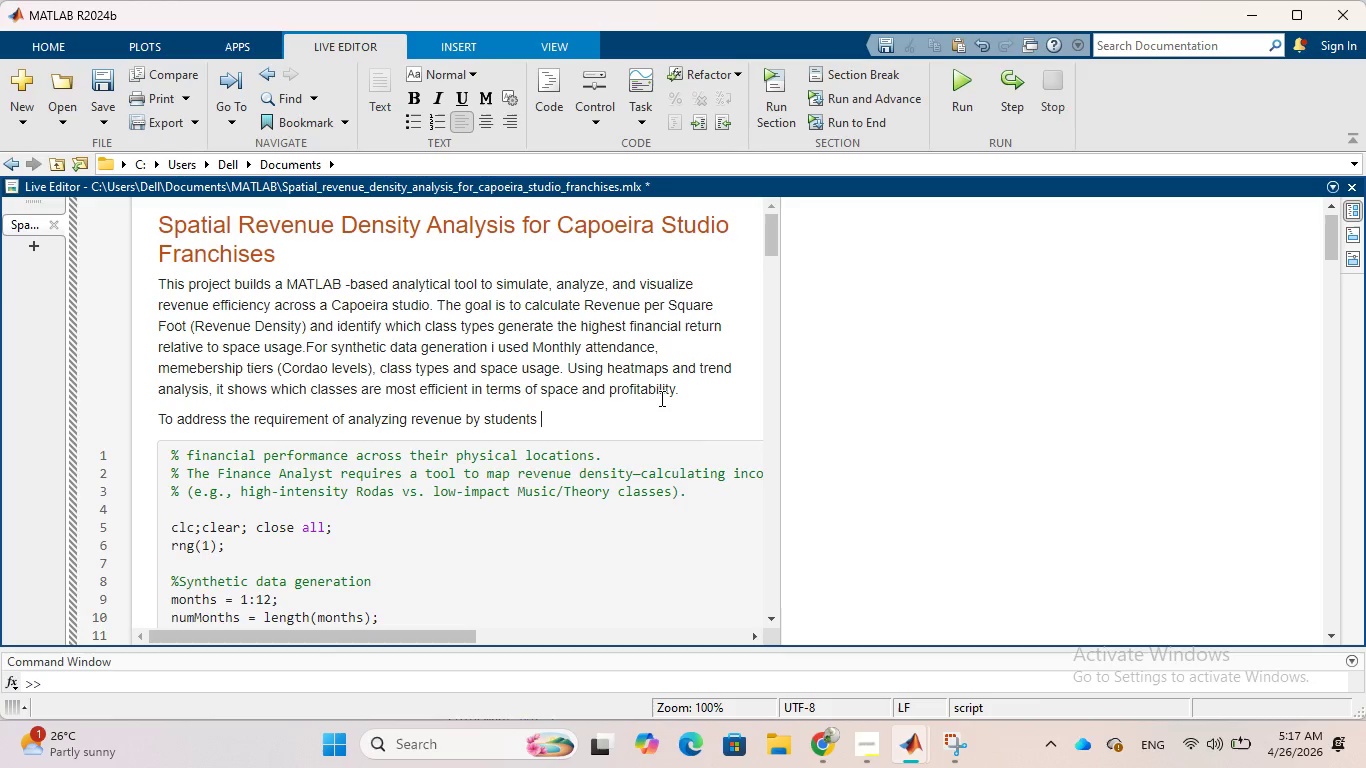 
wait(5.31)
 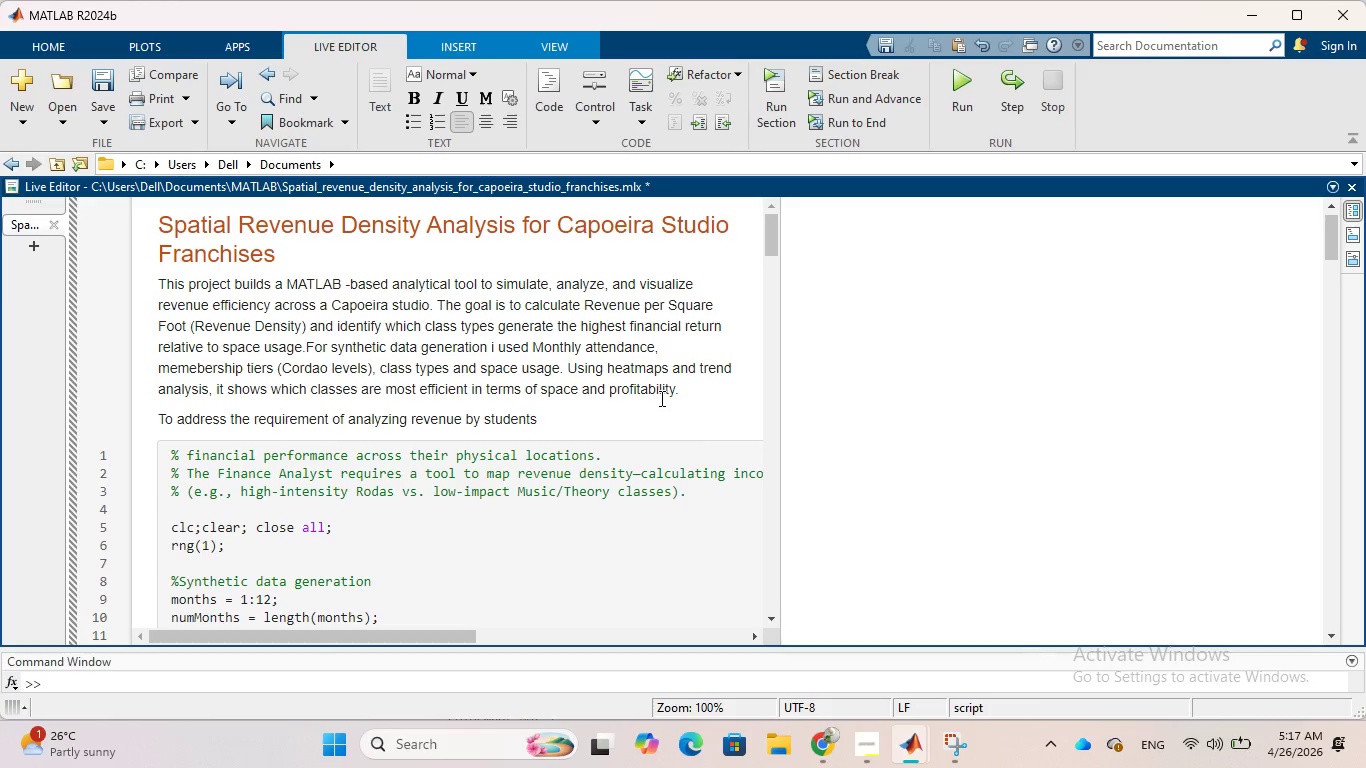 
key(Backspace)
key(Backspace)
type( experiene levels)
 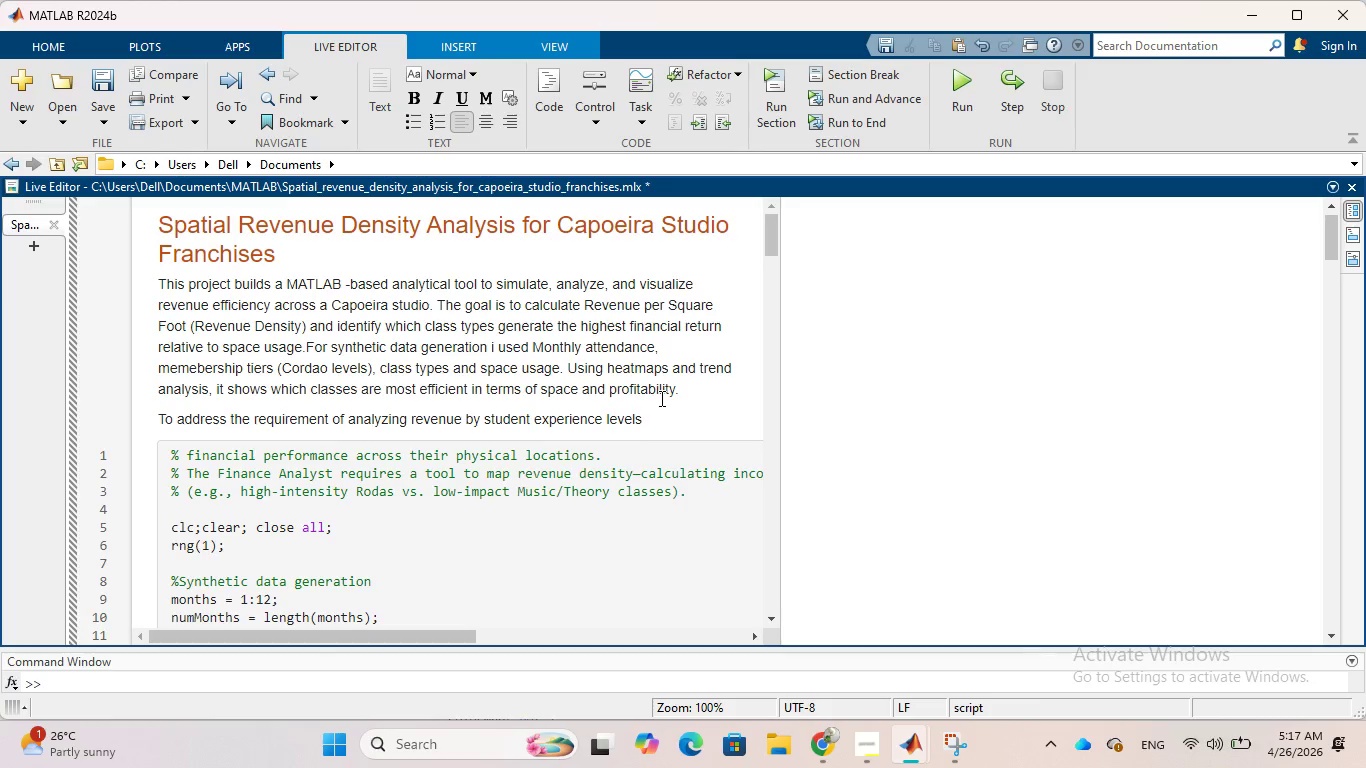 
hold_key(key=C, duration=0.33)
 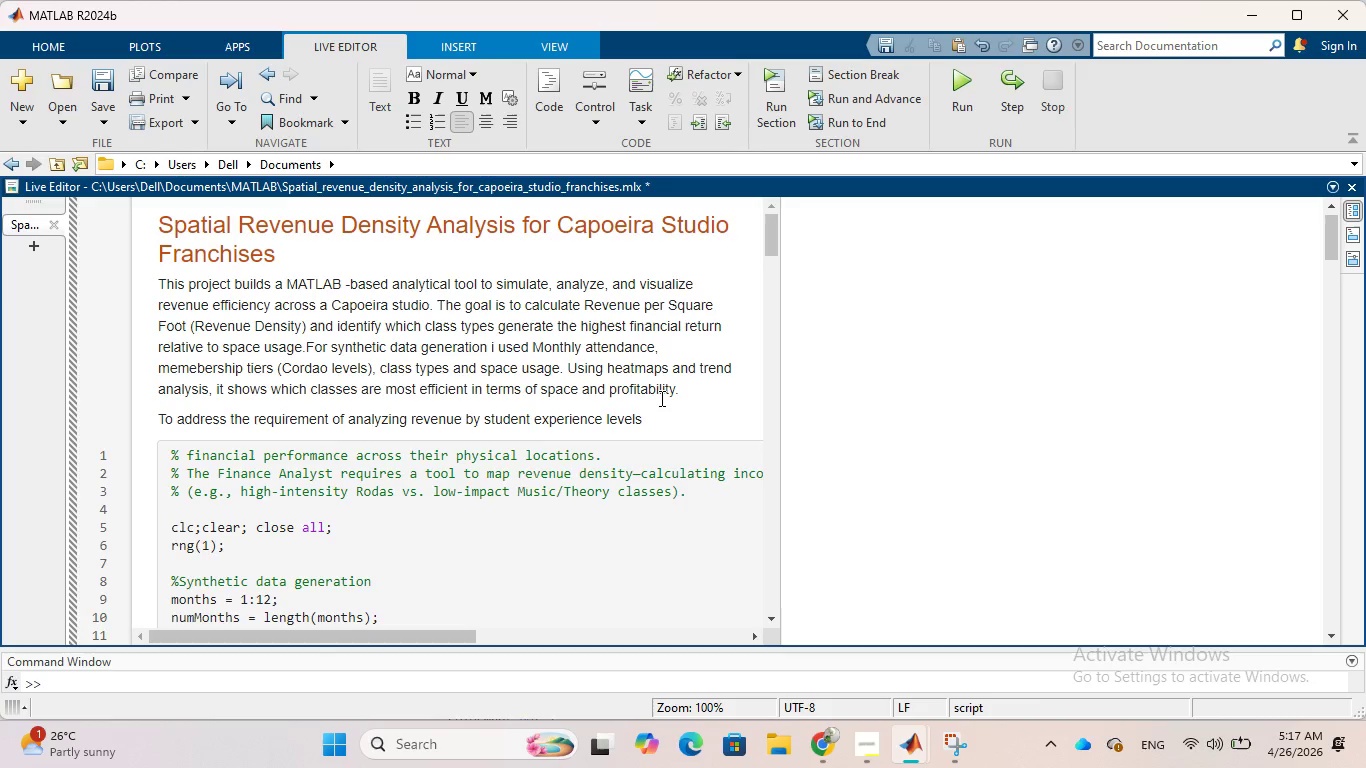 
wait(6.73)
 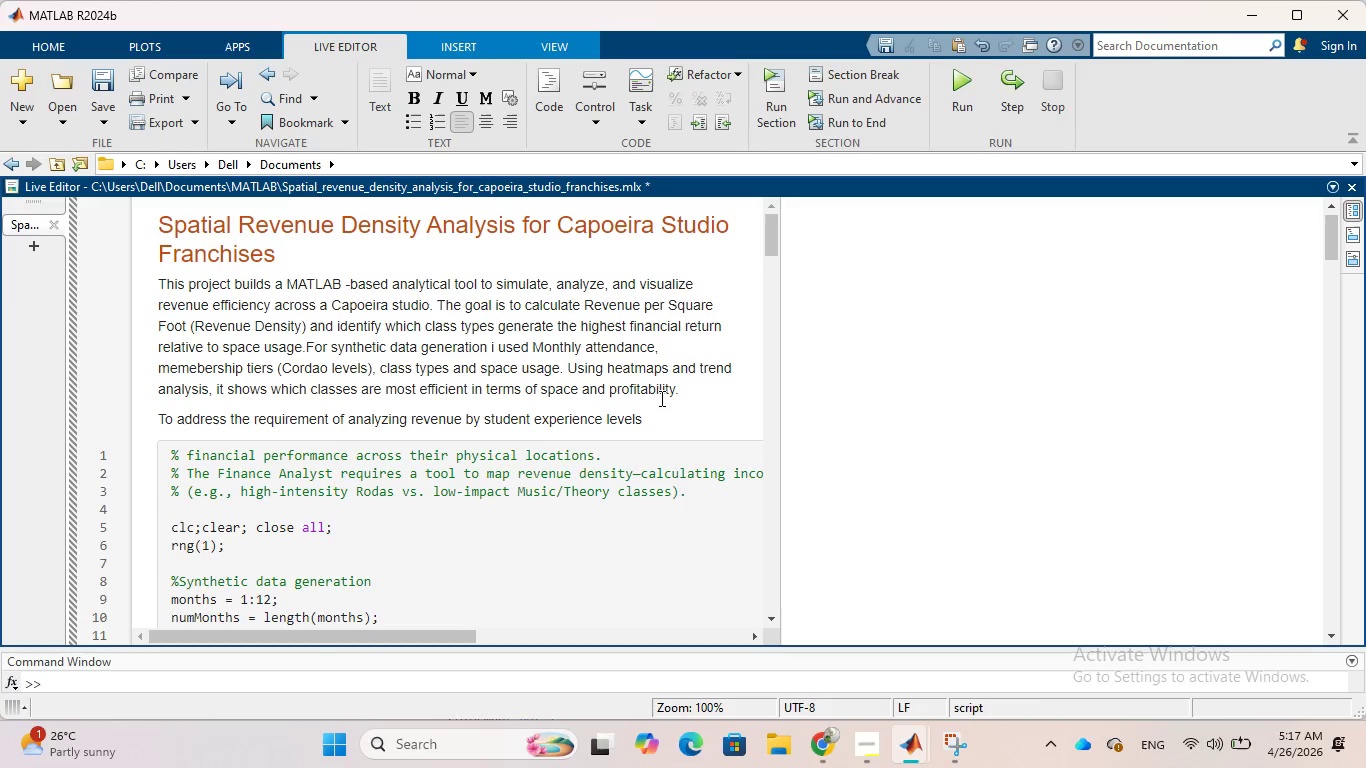 
type( attendance data was proportionally divided)
 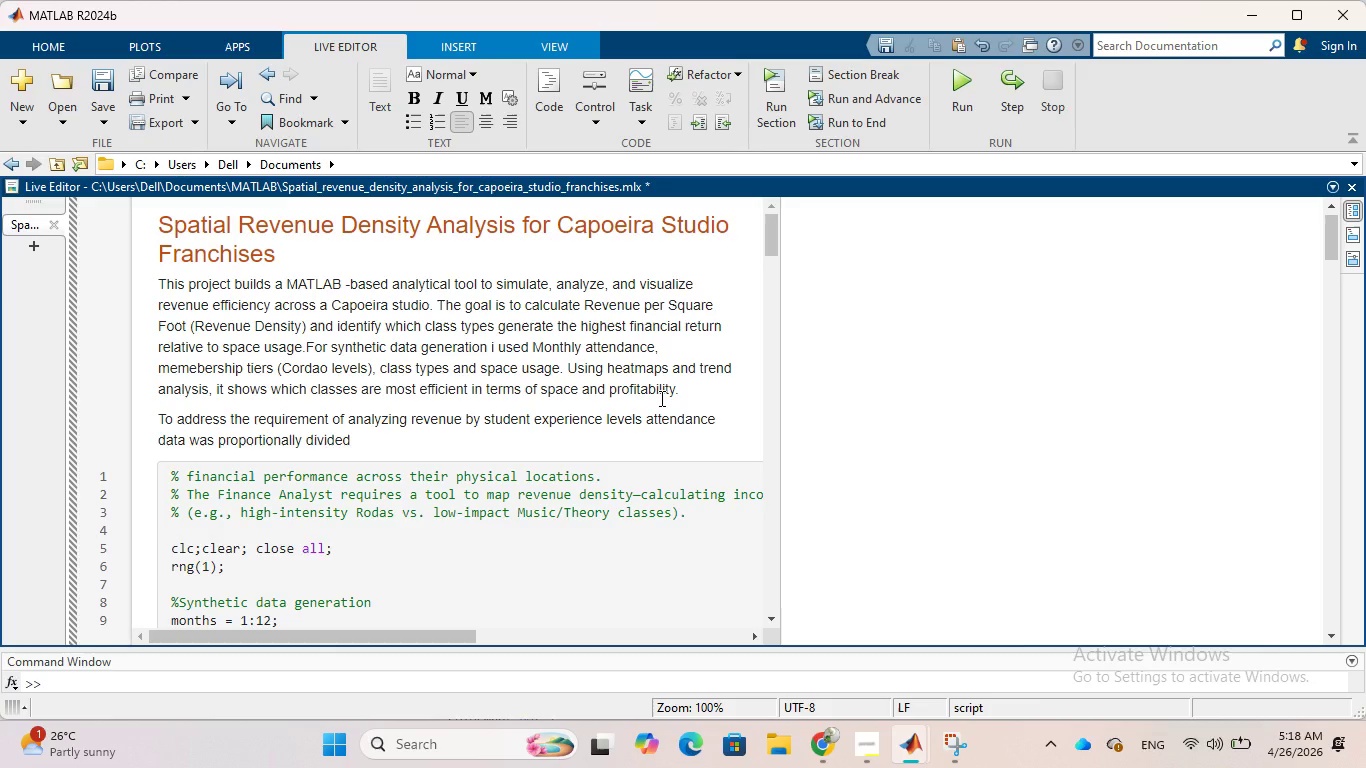 
wait(5.52)
 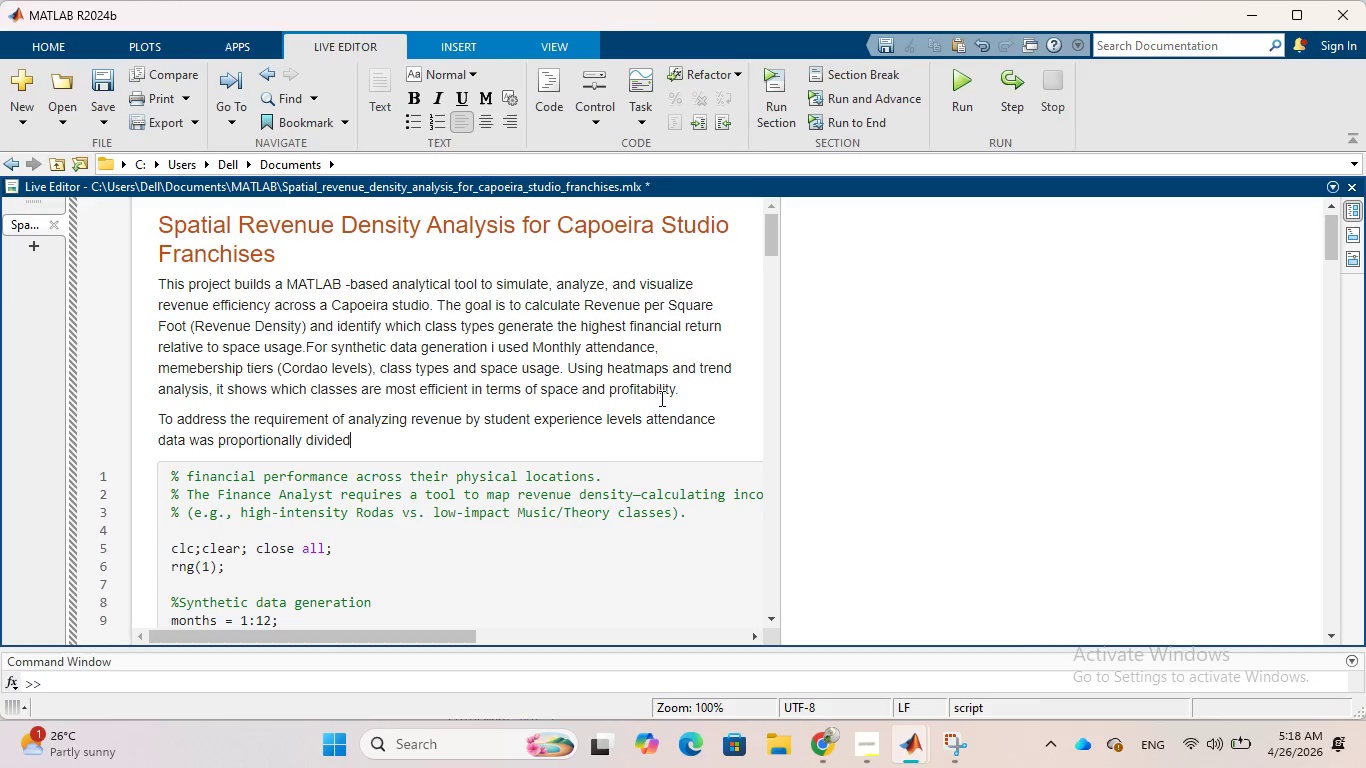 
type( into beginer)
 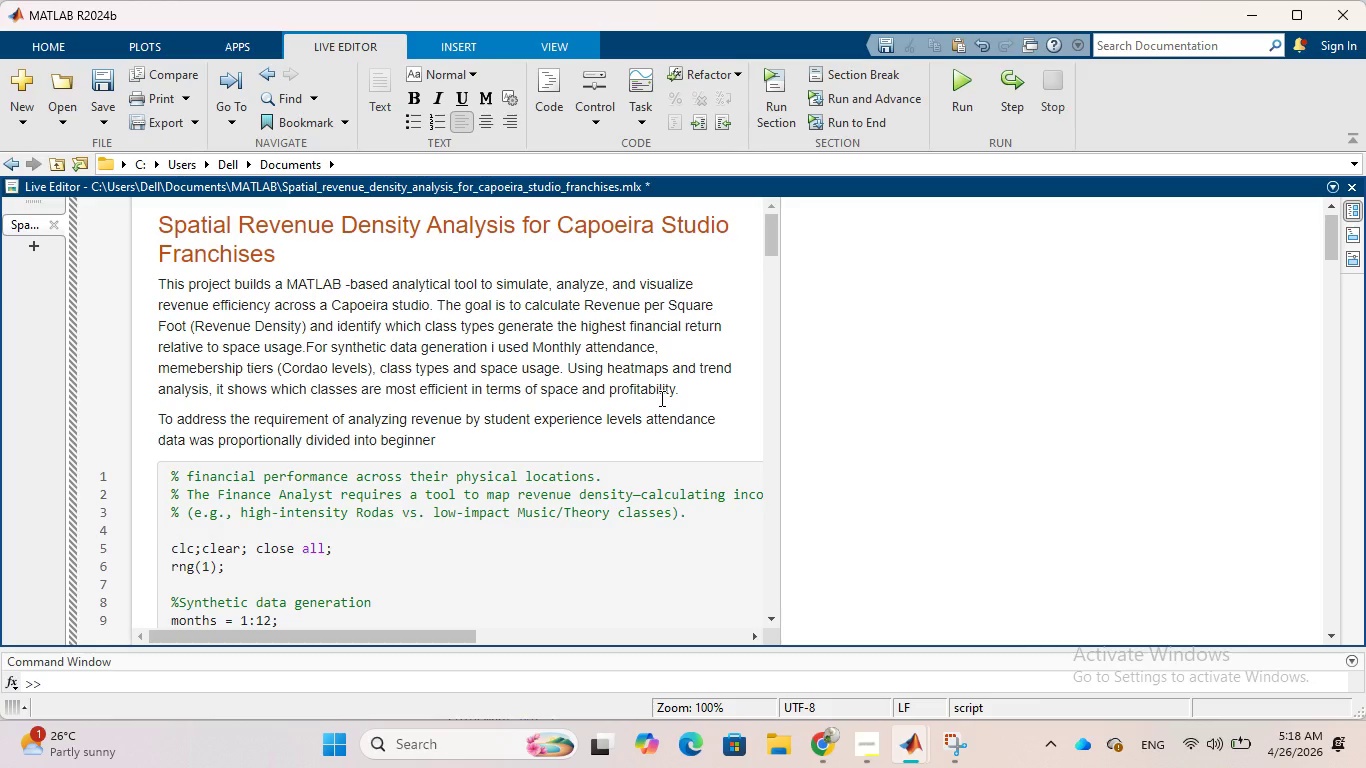 
key(ArrowLeft)
 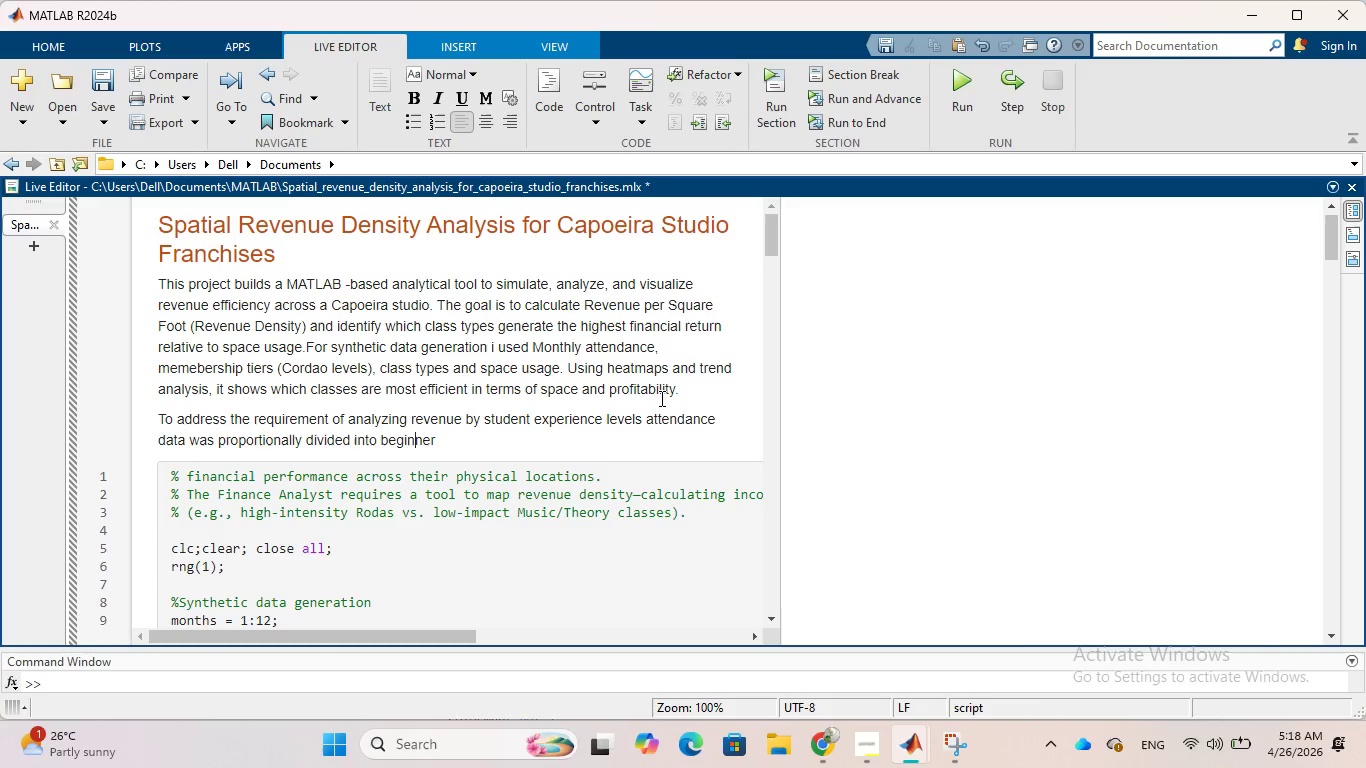 
key(ArrowLeft)
 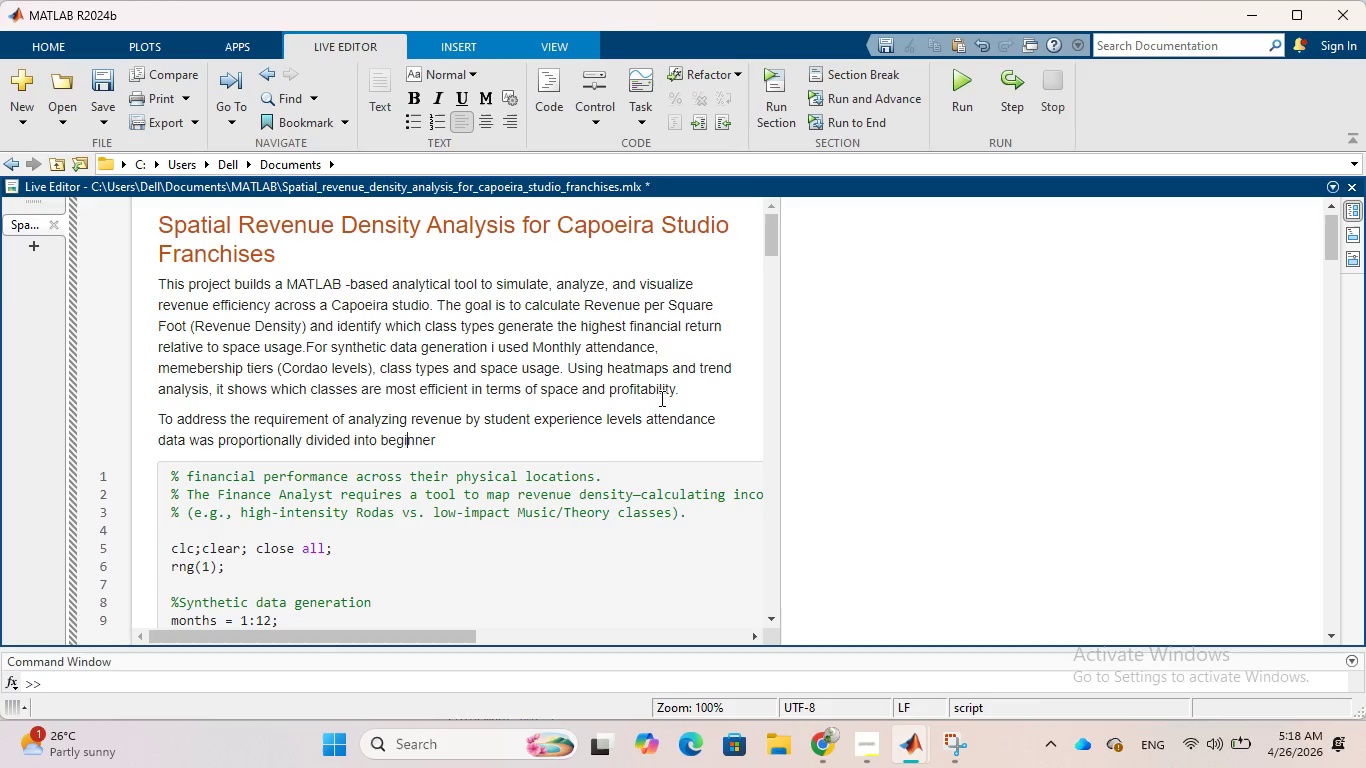 
key(ArrowLeft)
 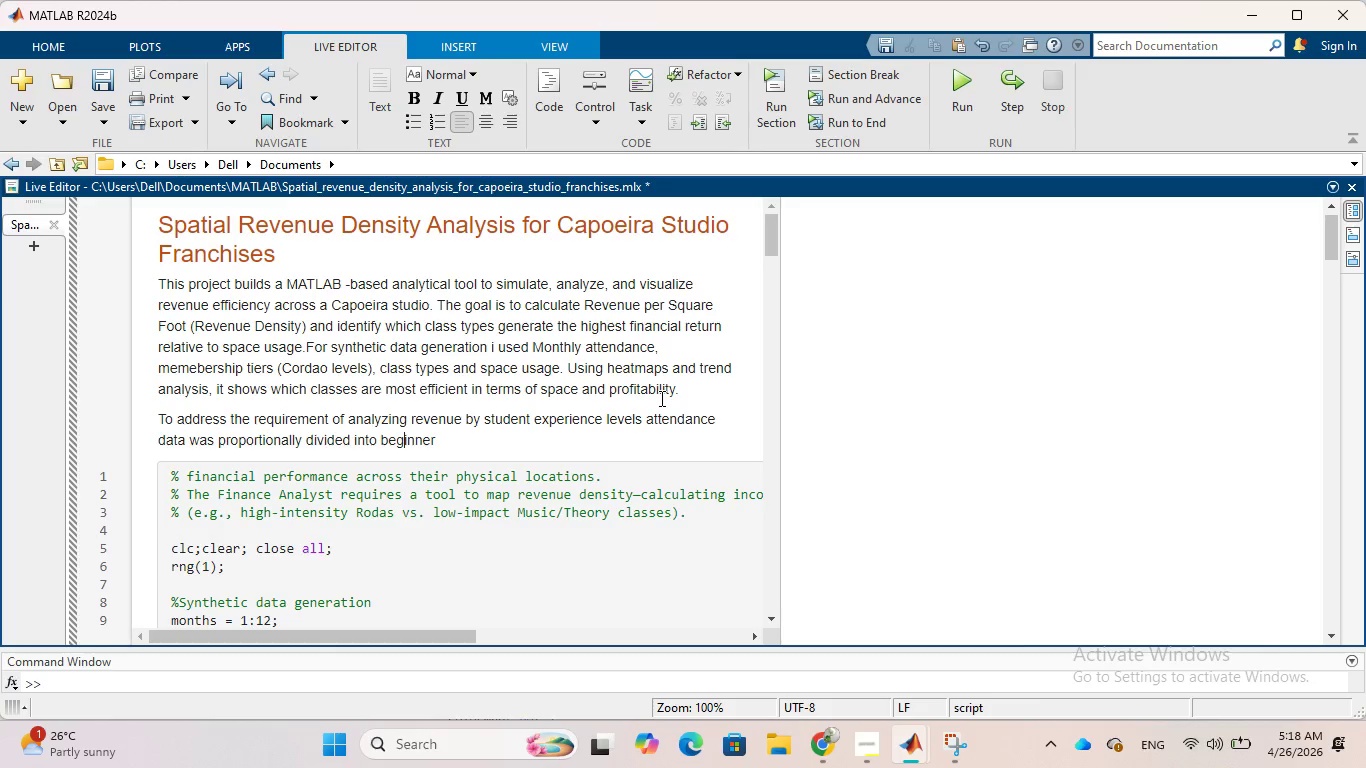 
key(ArrowLeft)
 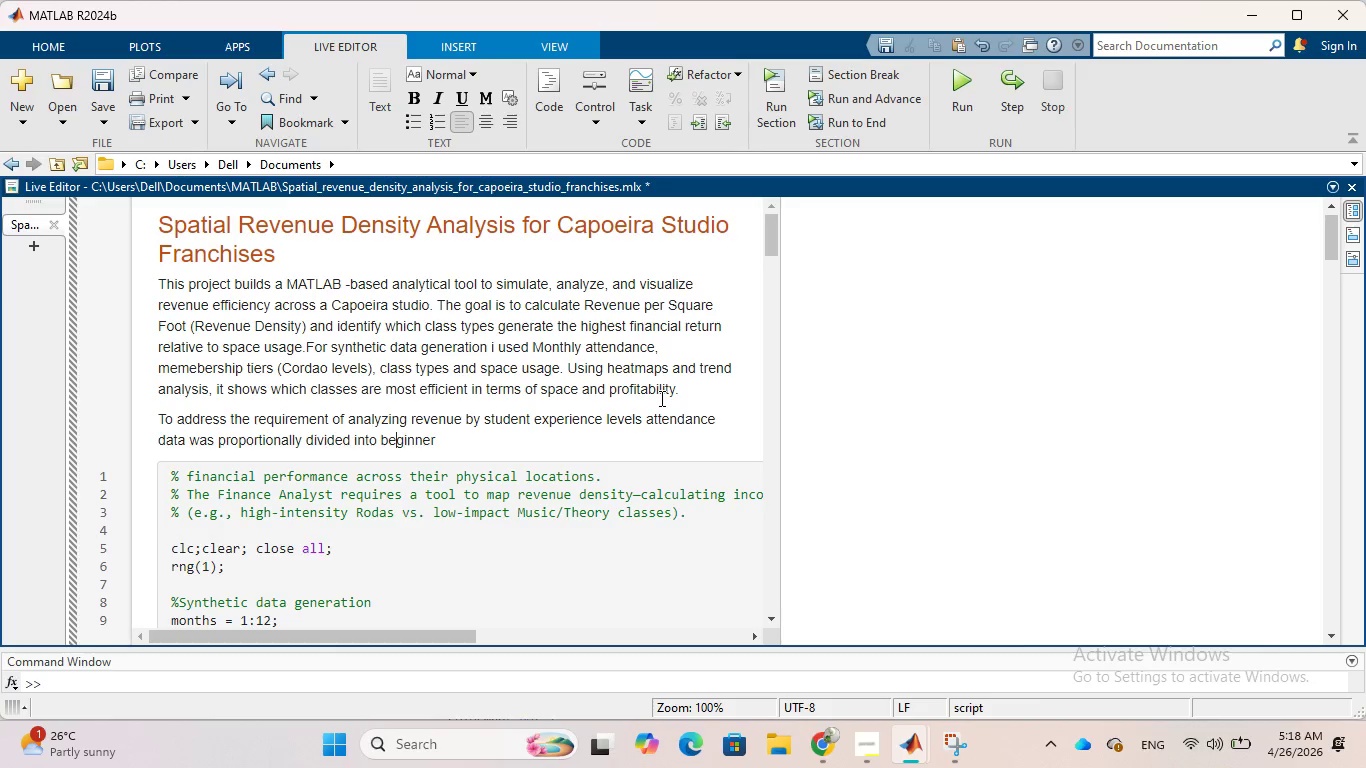 
key(ArrowLeft)
 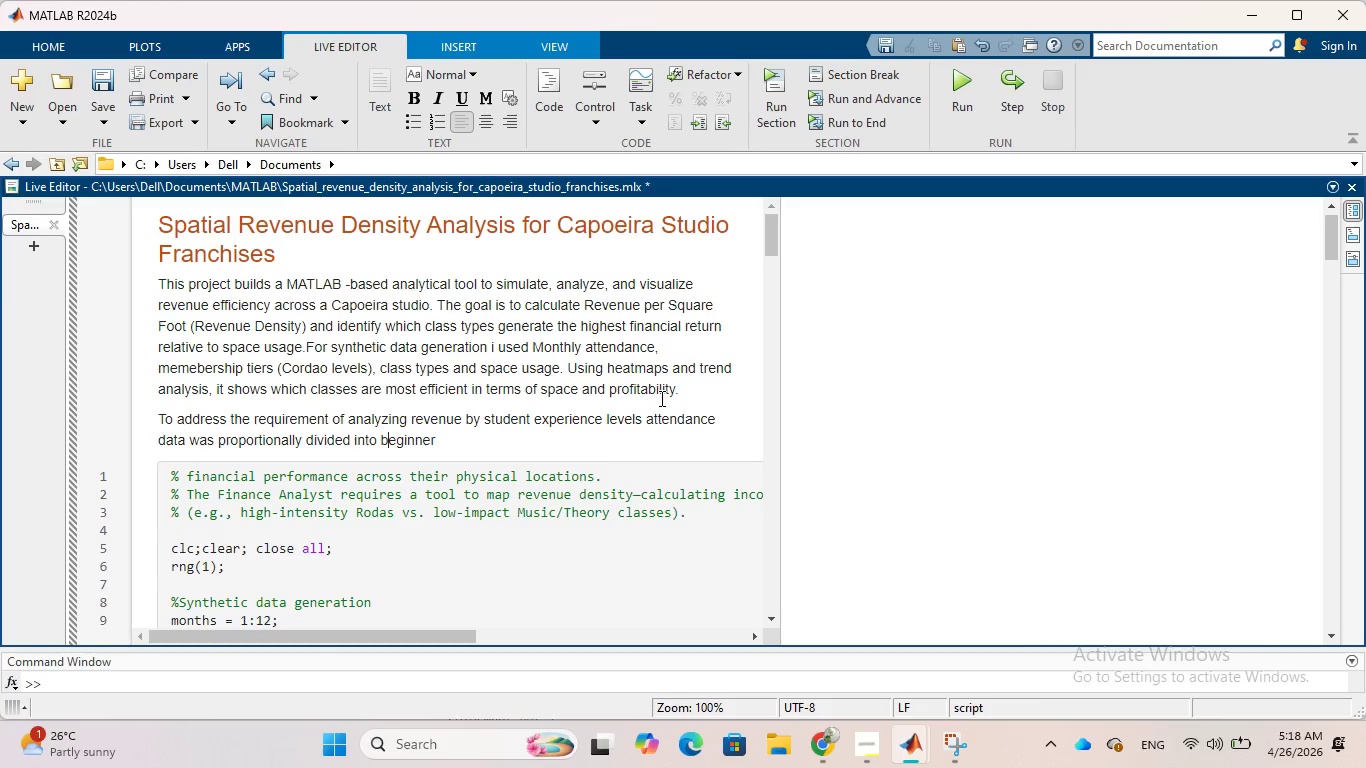 
key(ArrowLeft)
 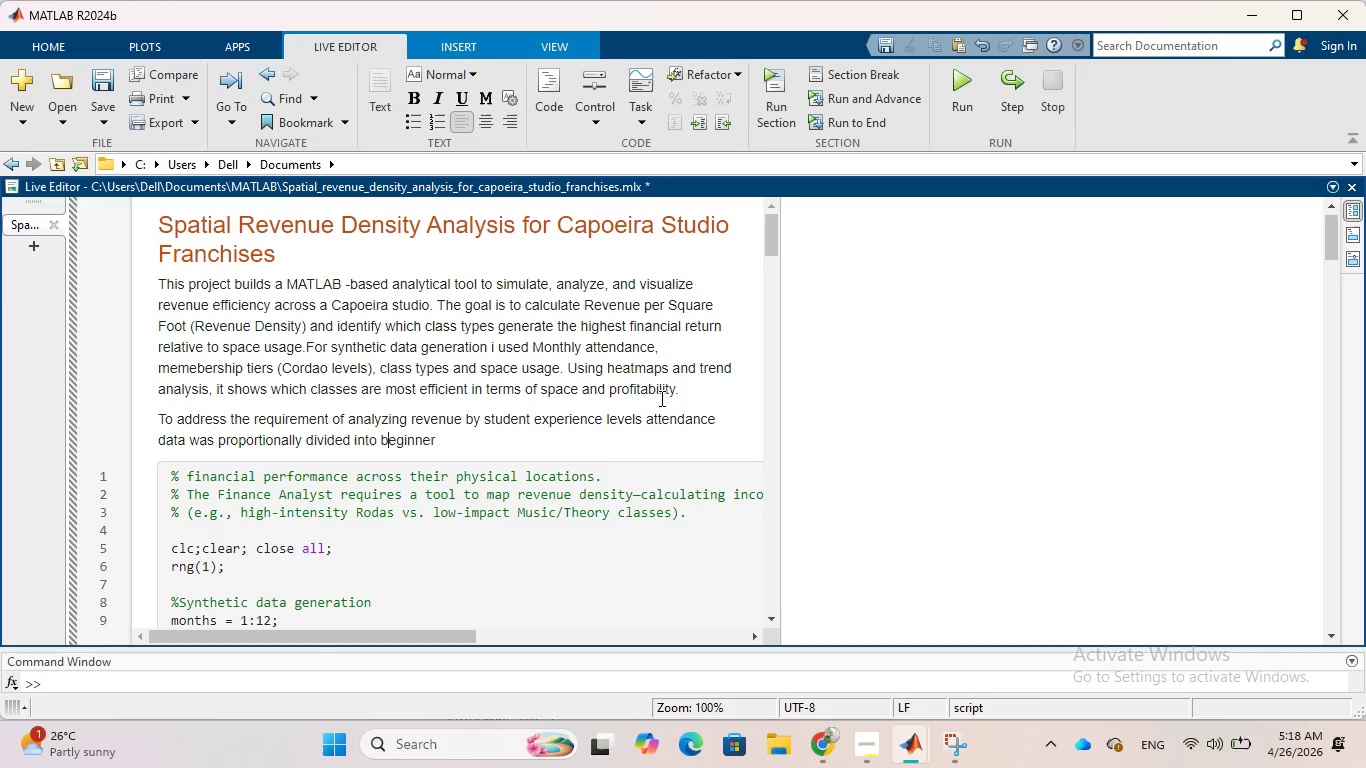 
key(ArrowLeft)
 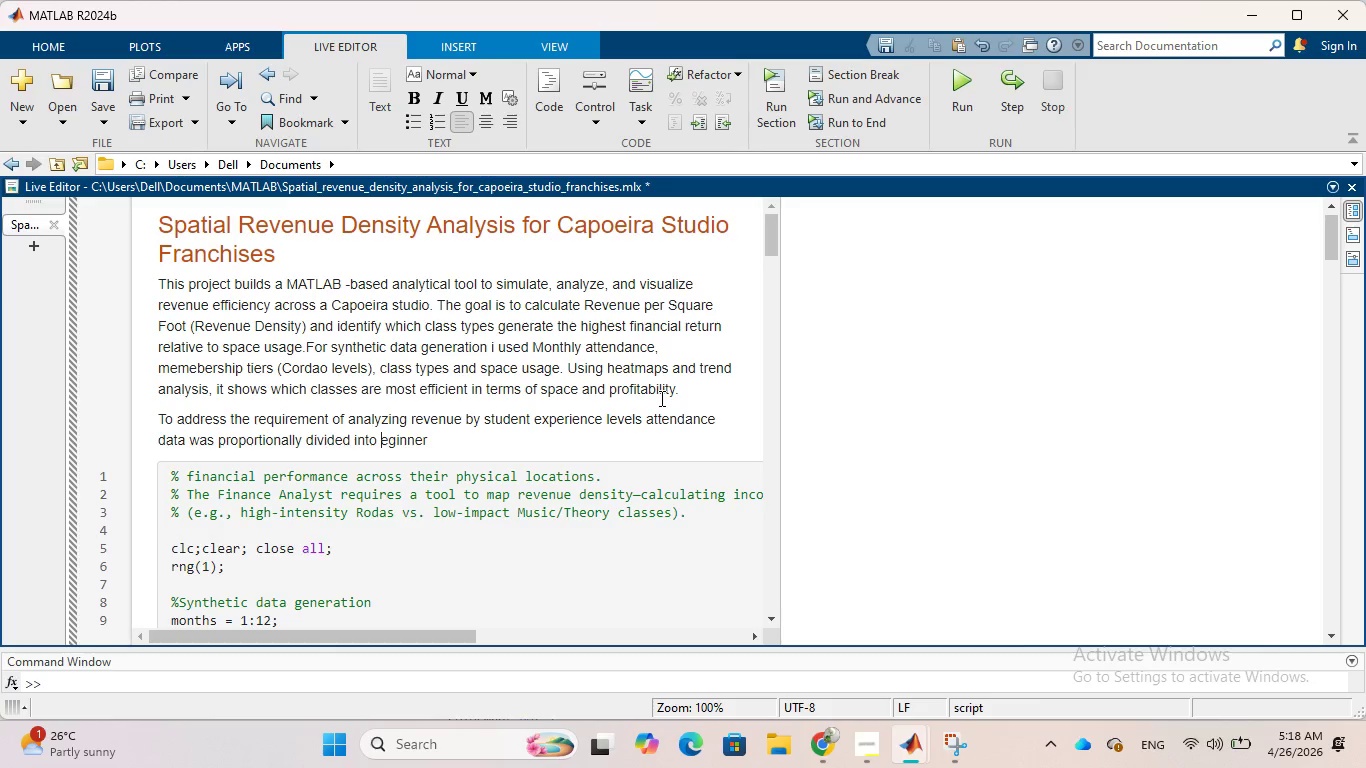 
key(Backspace)
 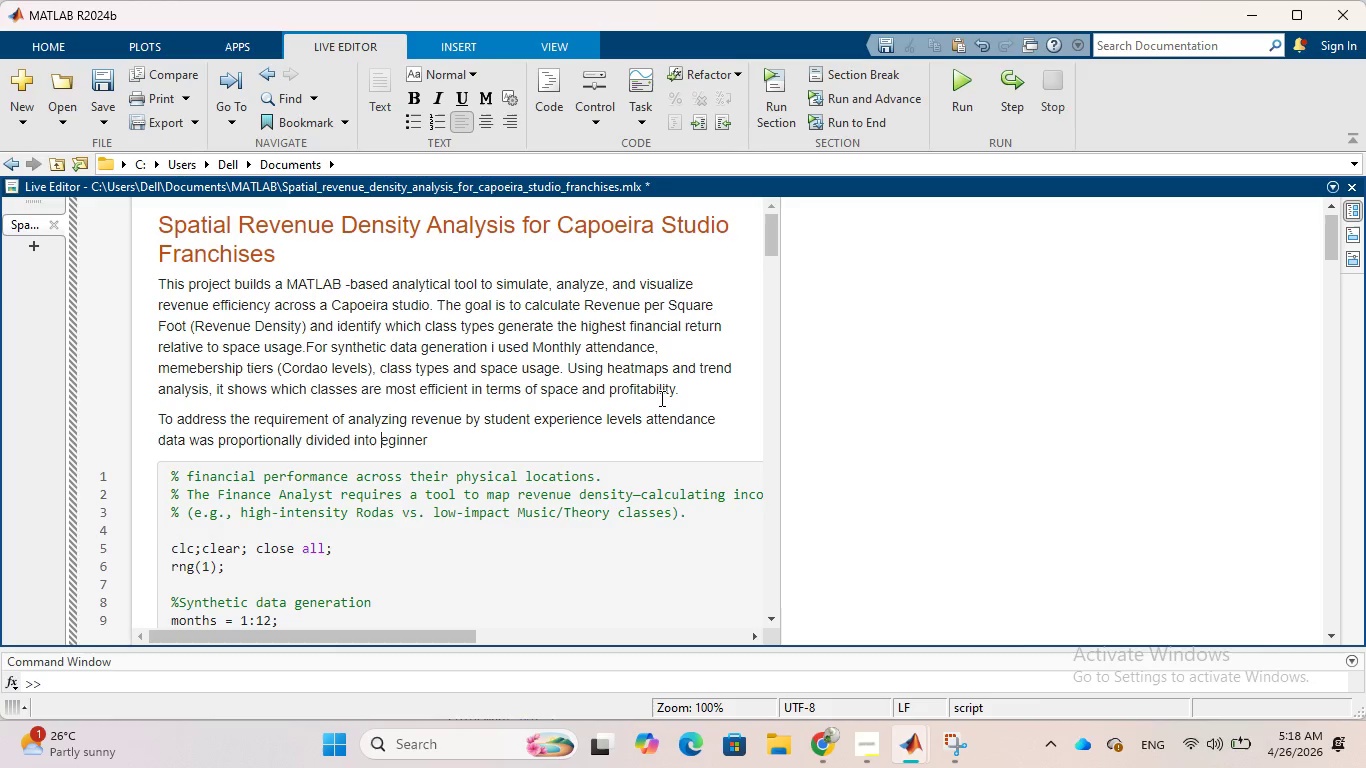 
key(CapsLock)
 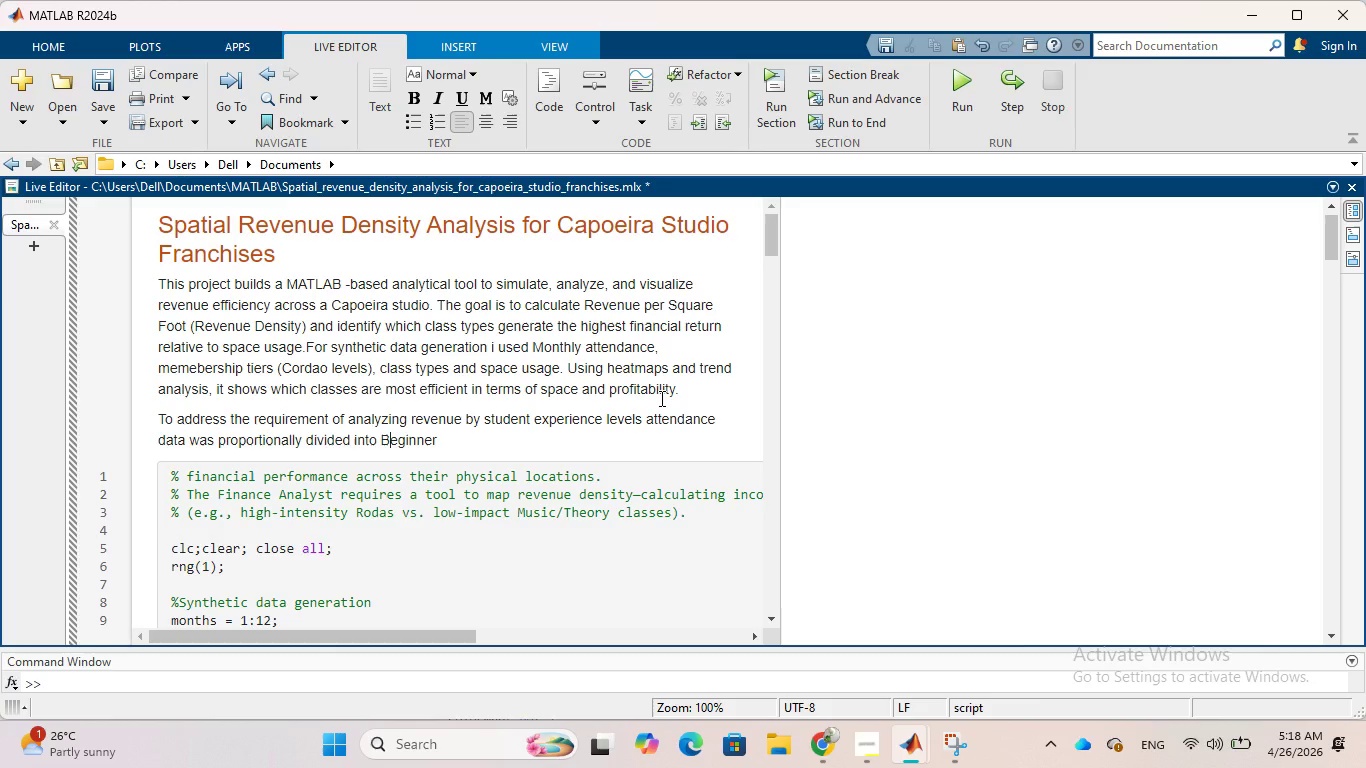 
key(B)
 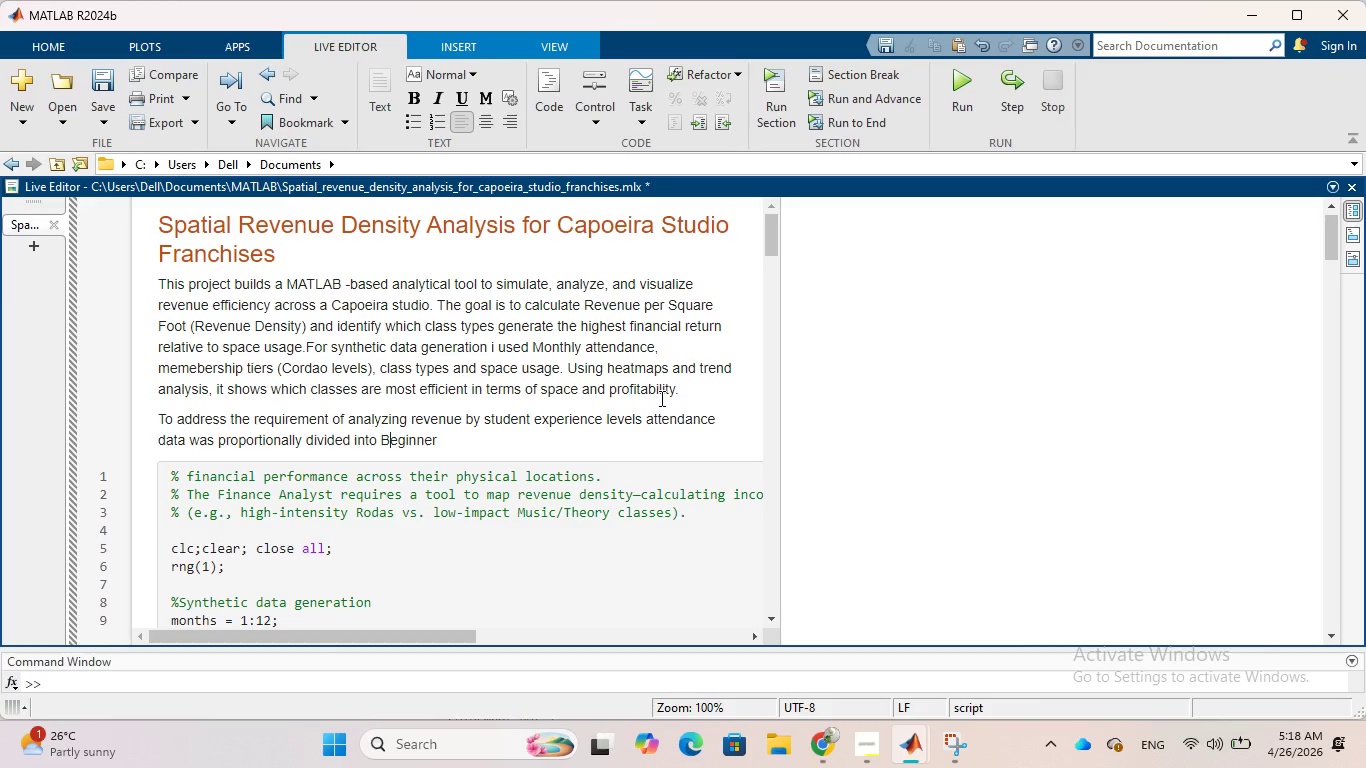 
key(CapsLock)
 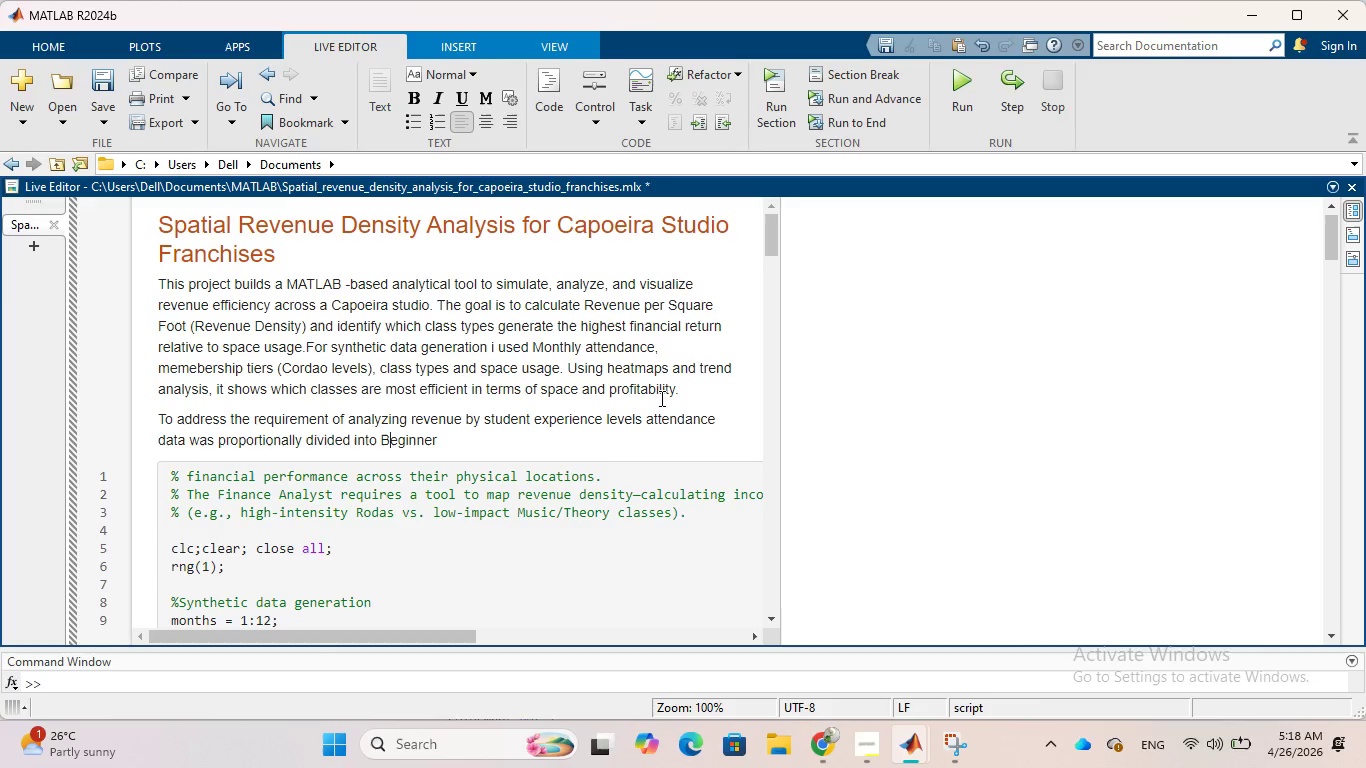 
key(ArrowRight)
 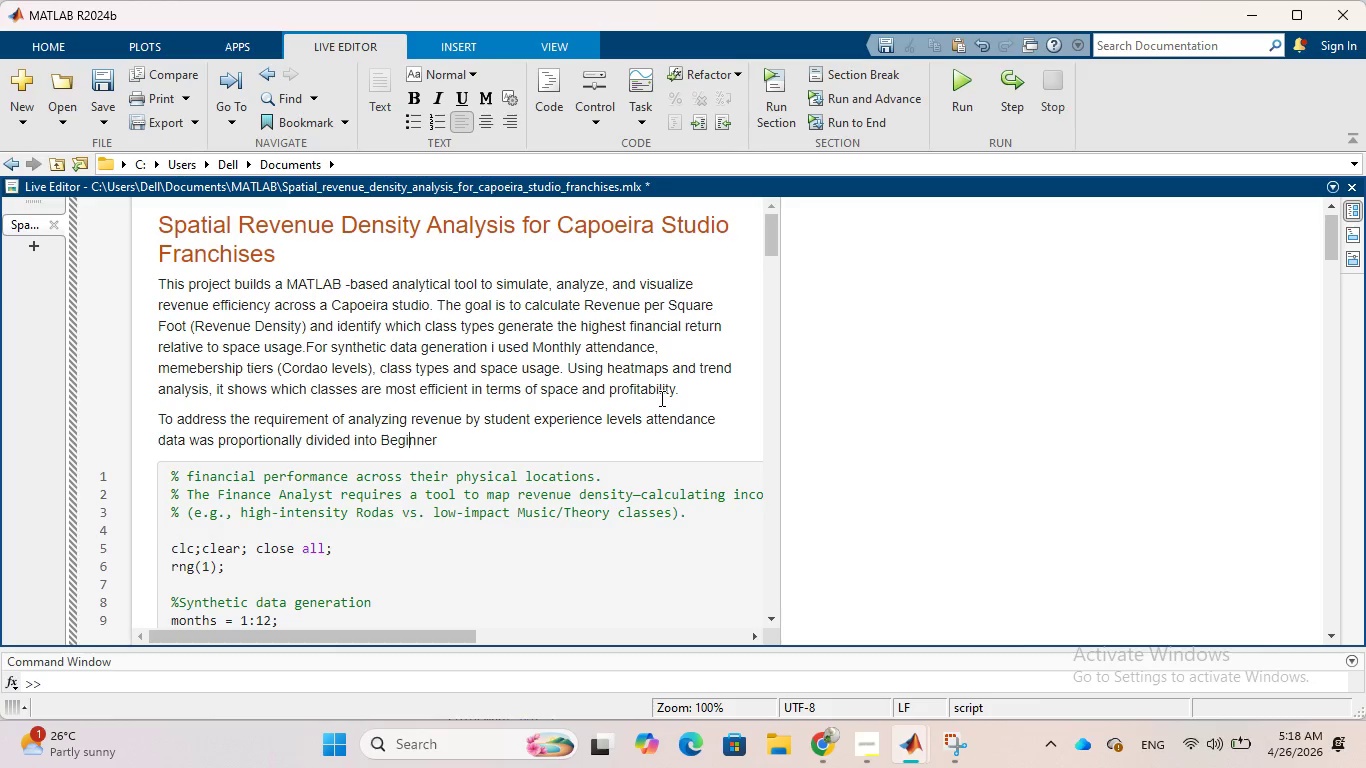 
key(ArrowRight)
 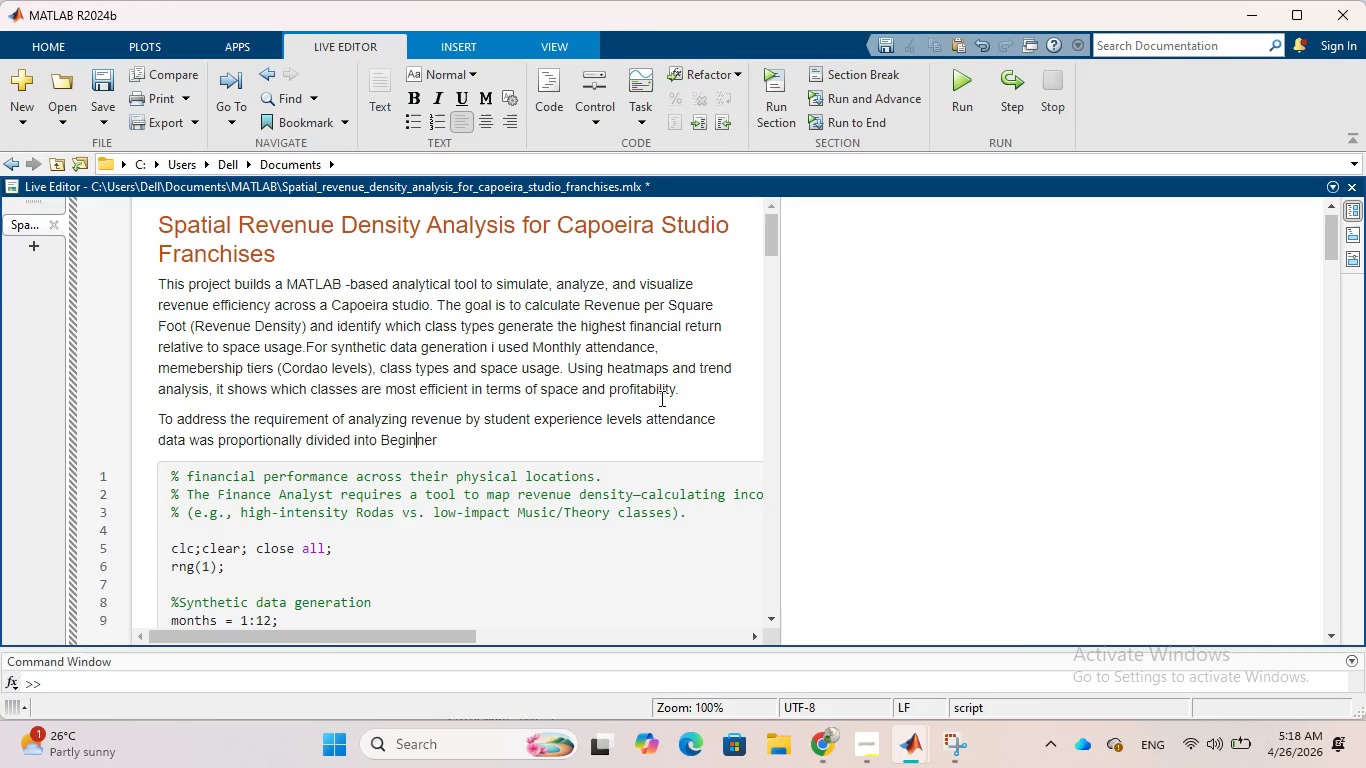 
key(ArrowRight)
 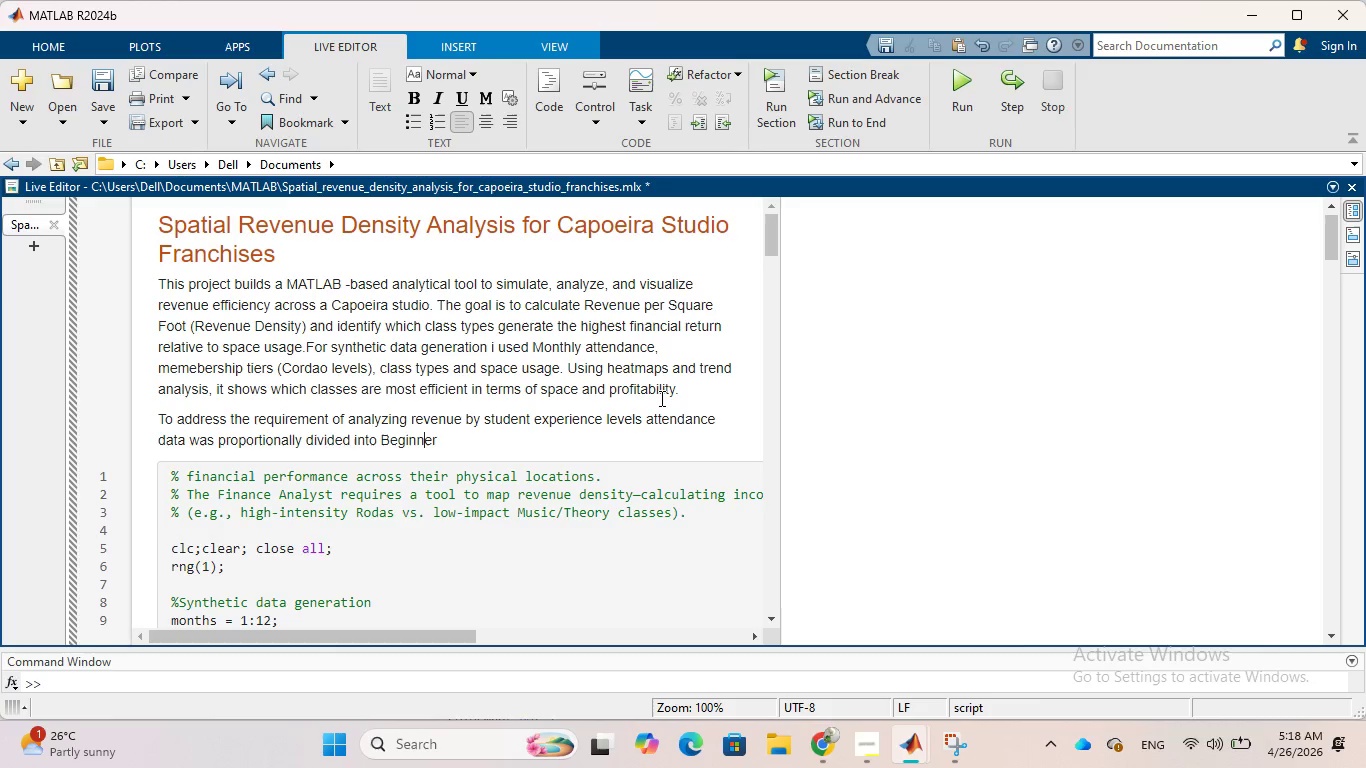 
key(ArrowRight)
 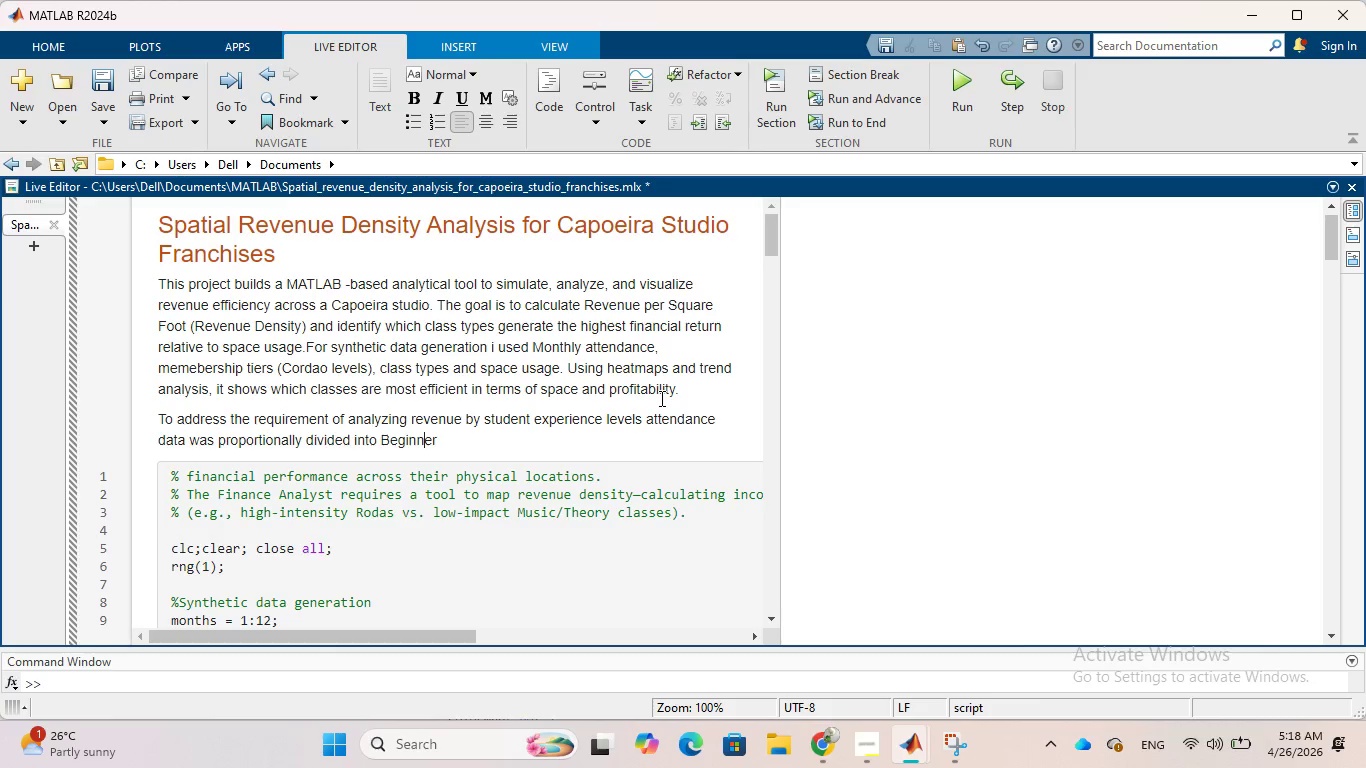 
key(ArrowRight)
 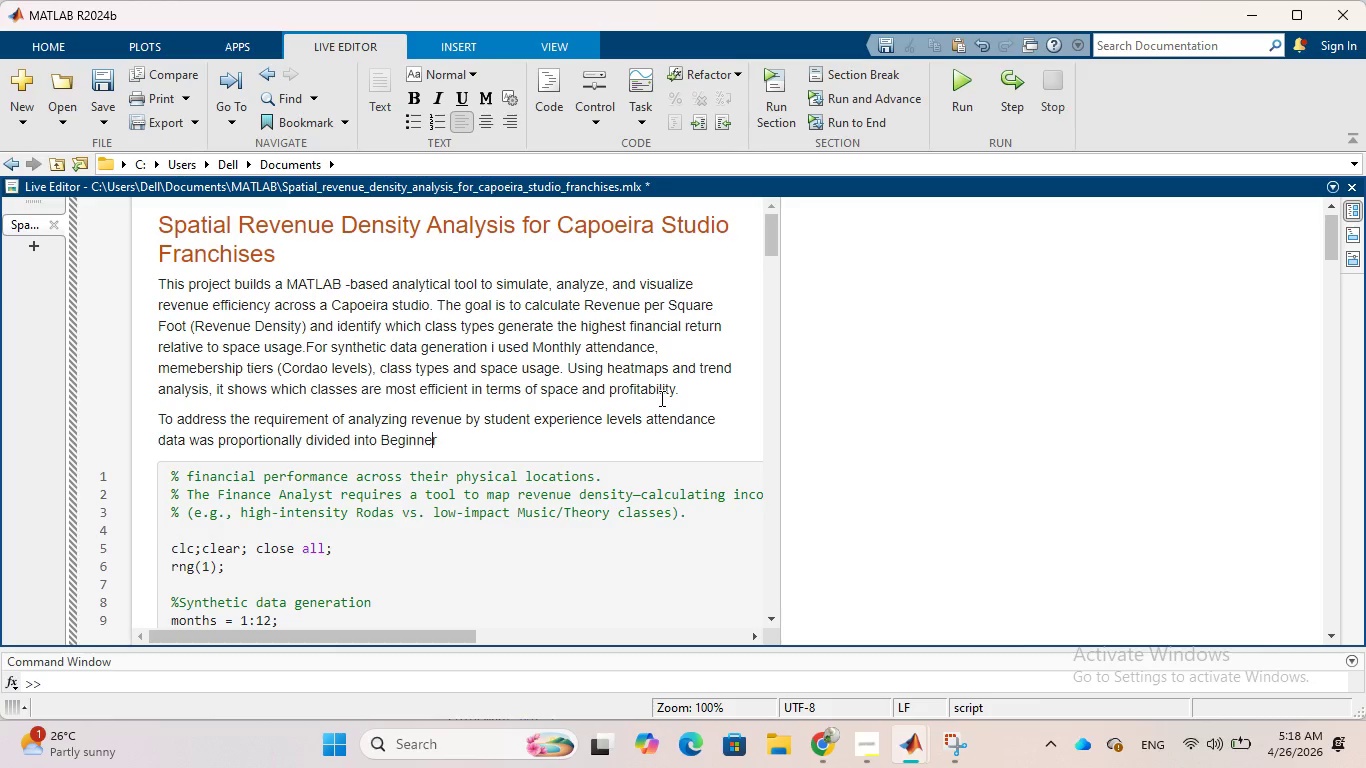 
key(ArrowRight)
 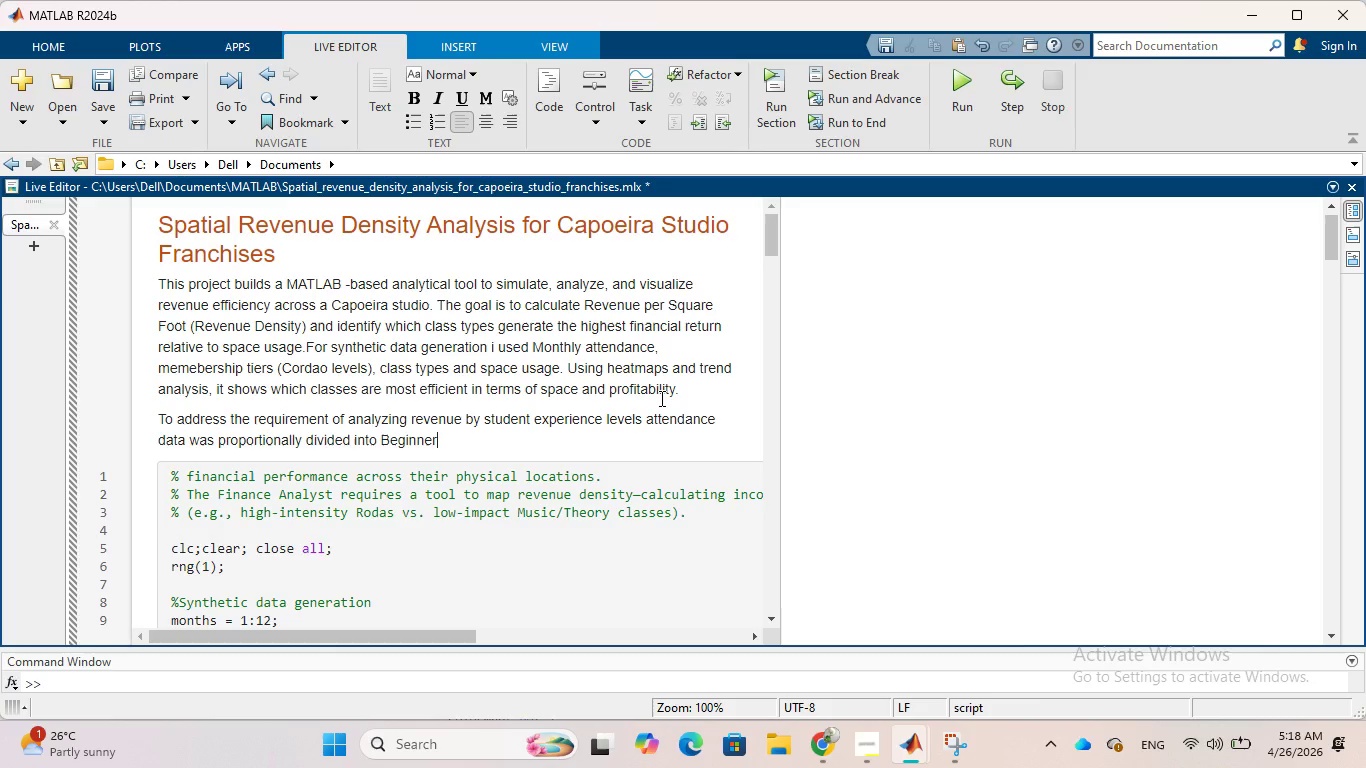 
key(ArrowRight)
 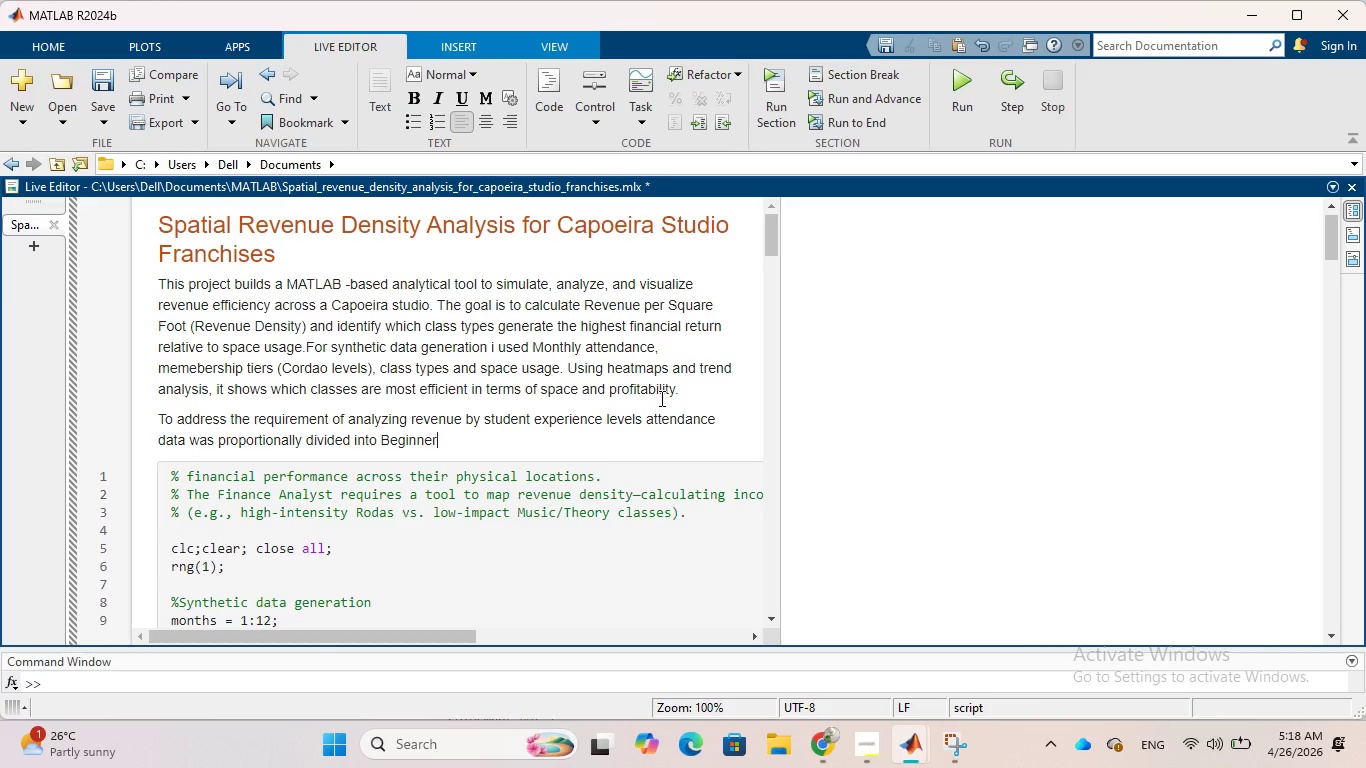 
type(, Intermediate)
 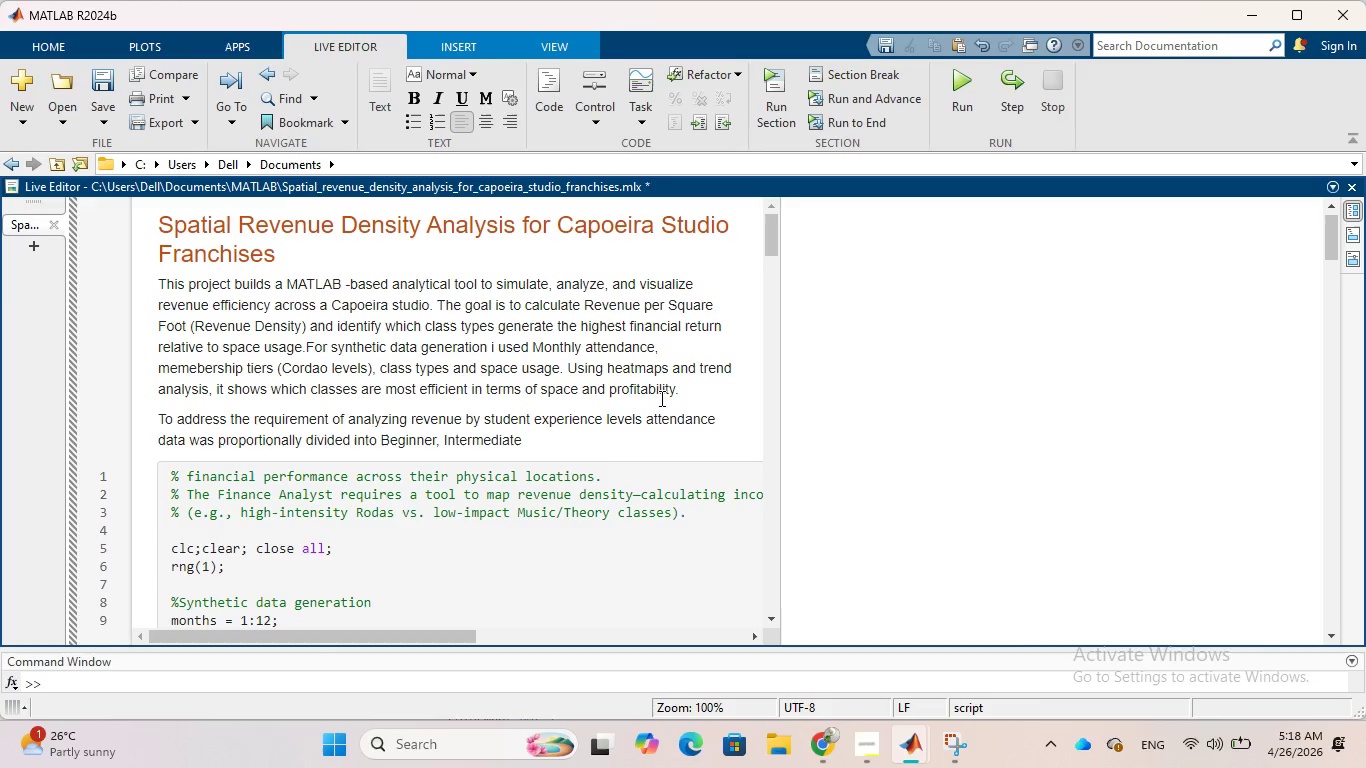 
wait(10.55)
 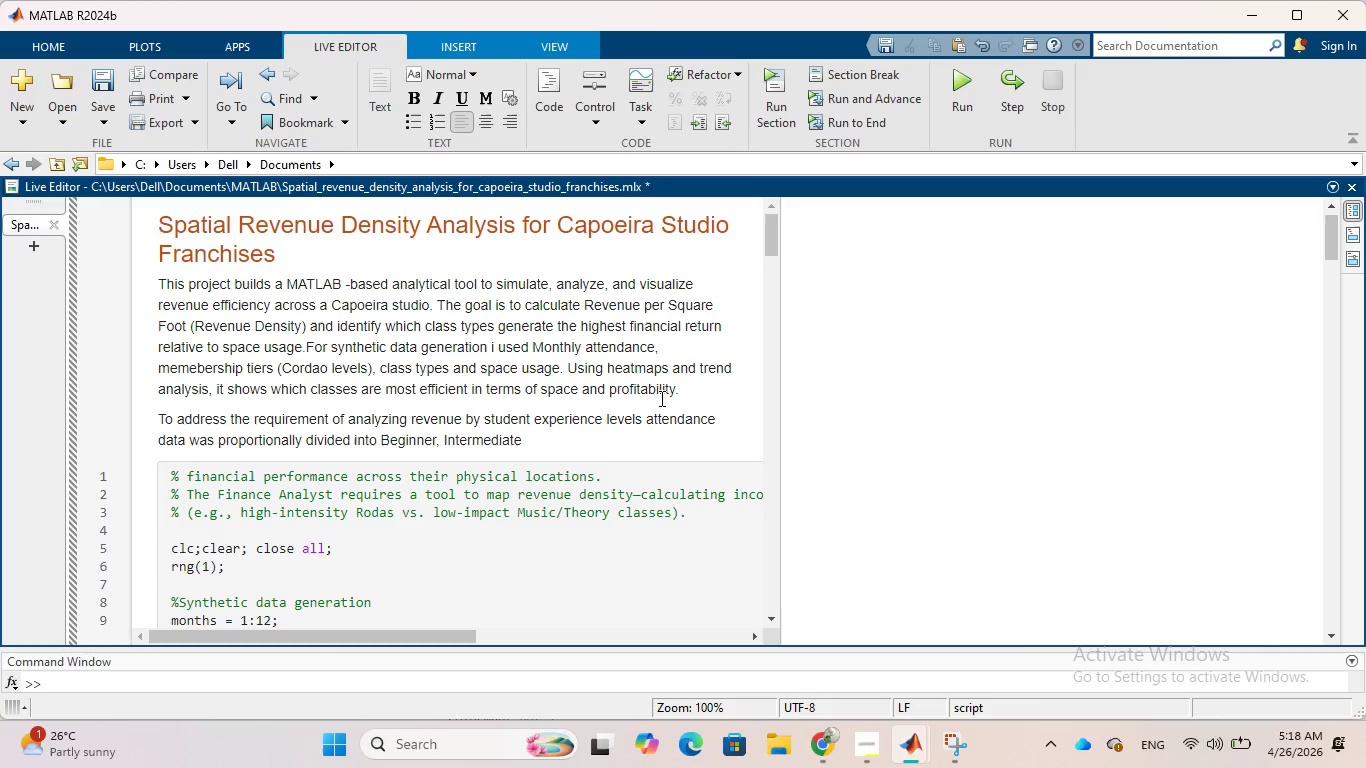 
type(, and Advanced Cordao tiers)
 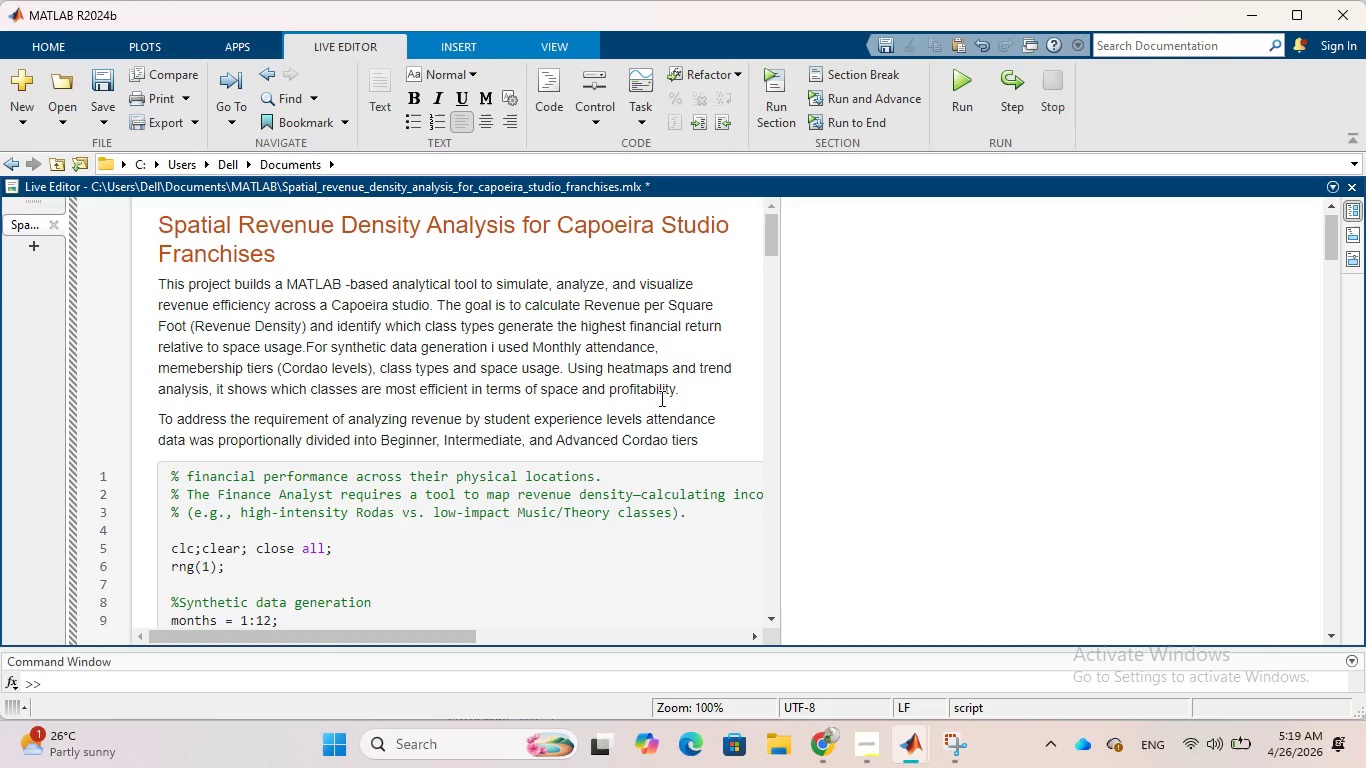 
type(. The analysis)
 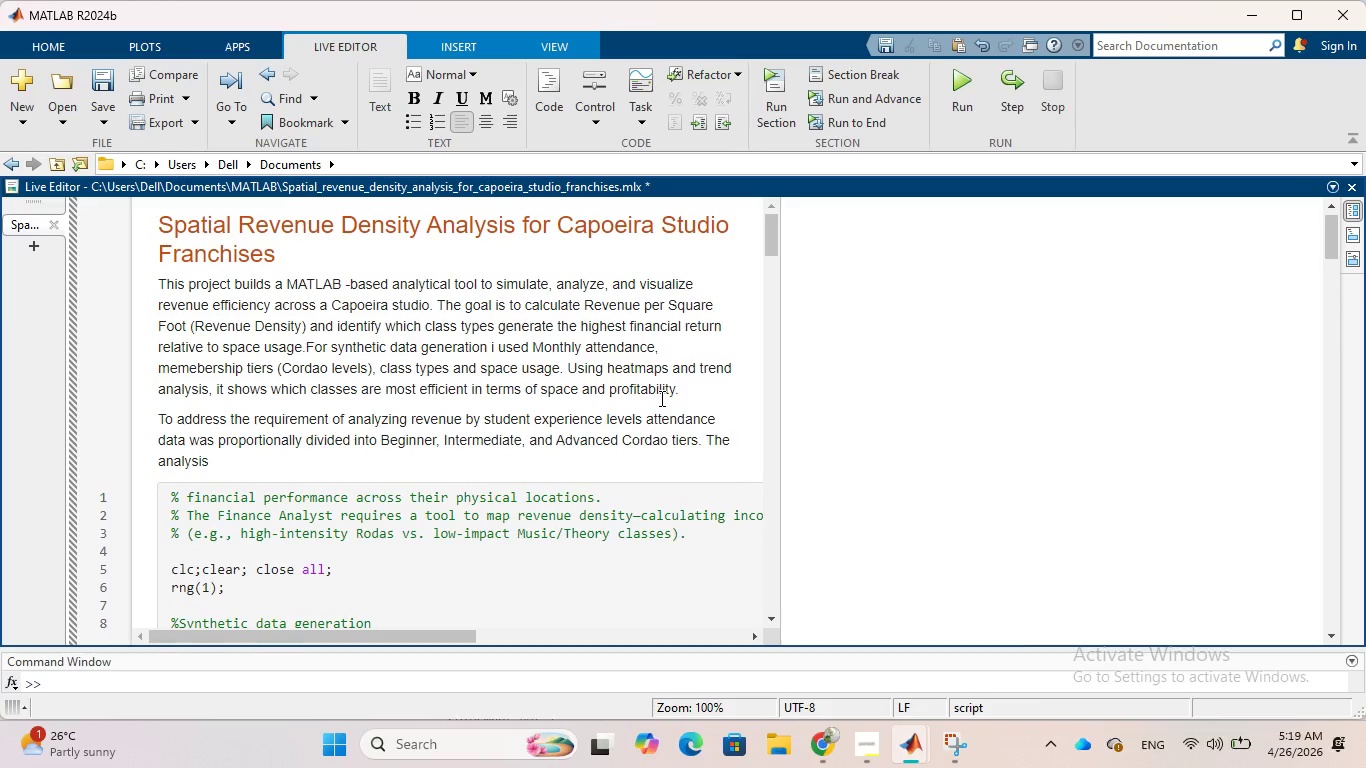 
type( shows that bef)
key(Backspace)
type(ginnr)
 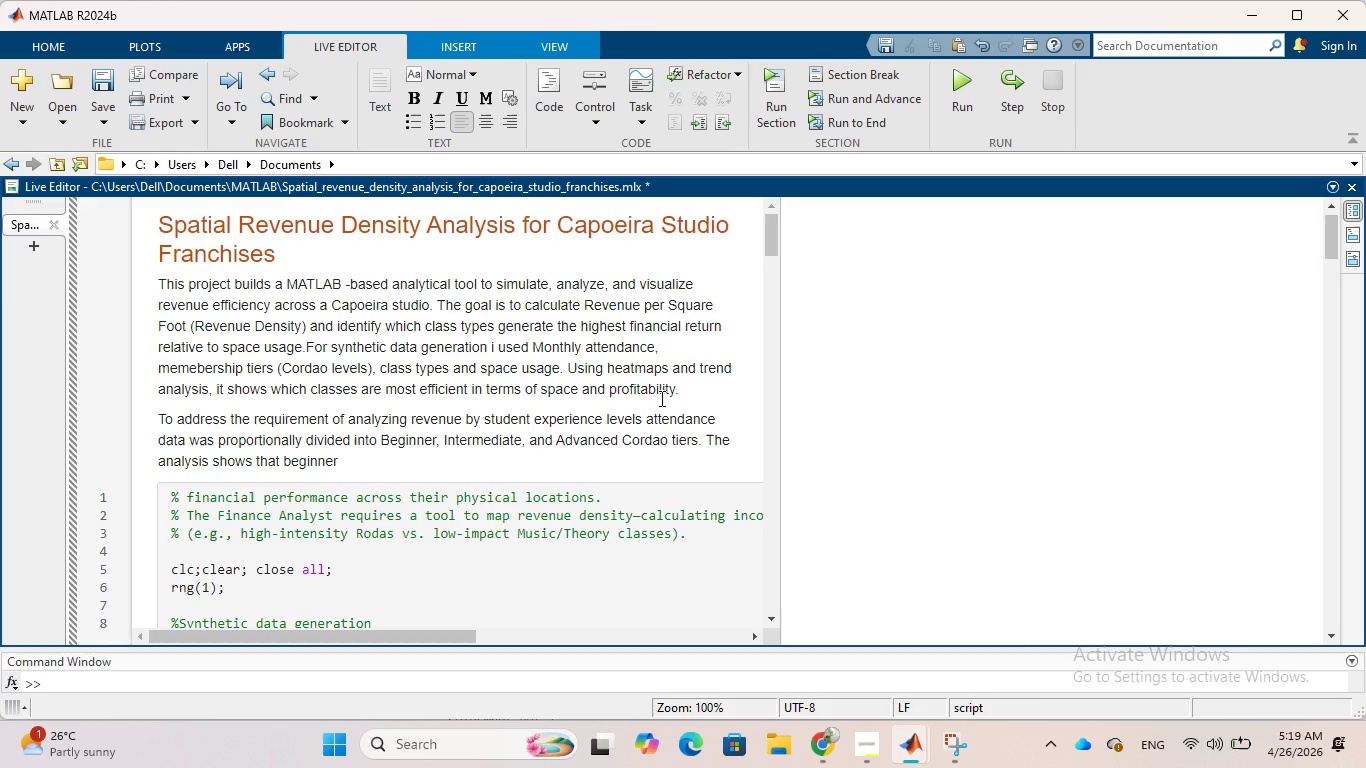 
hold_key(key=E, duration=0.31)
 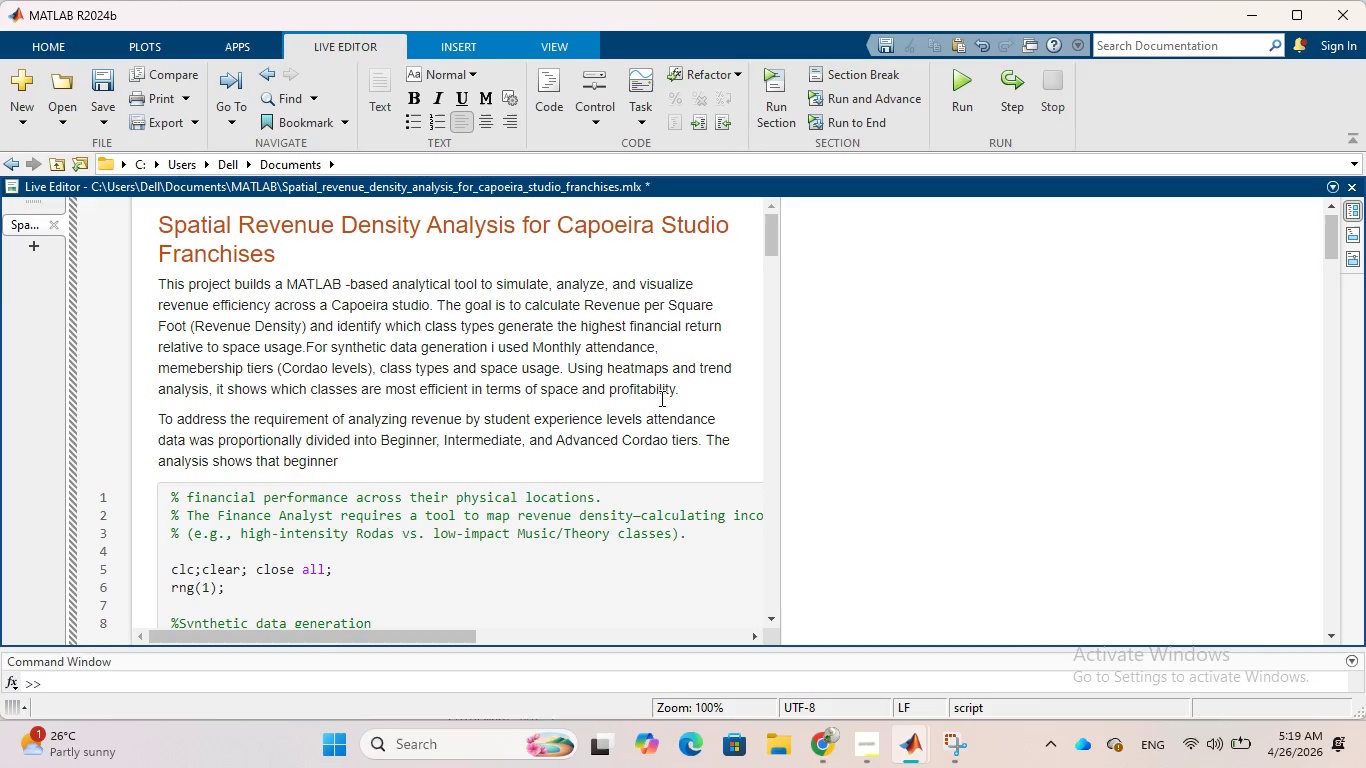 
wait(5.92)
 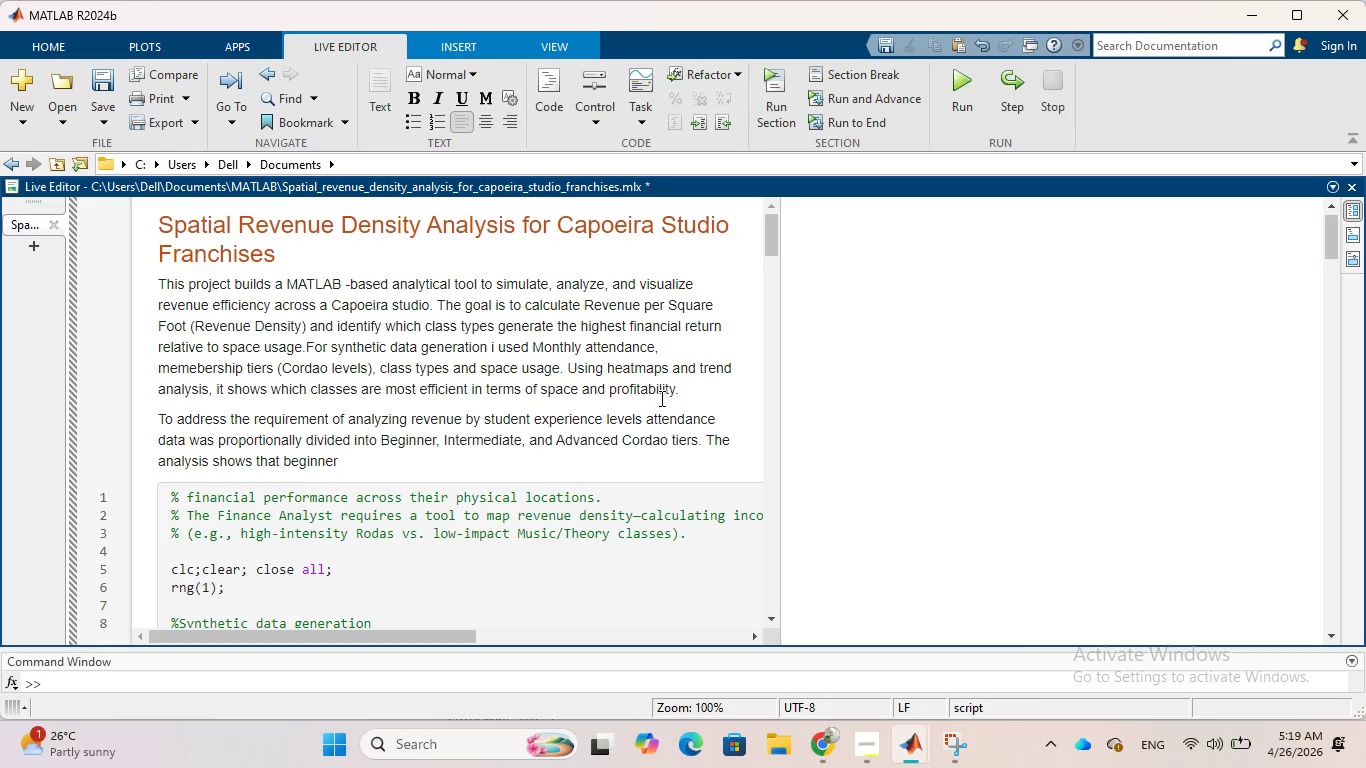 
type(-level students )
 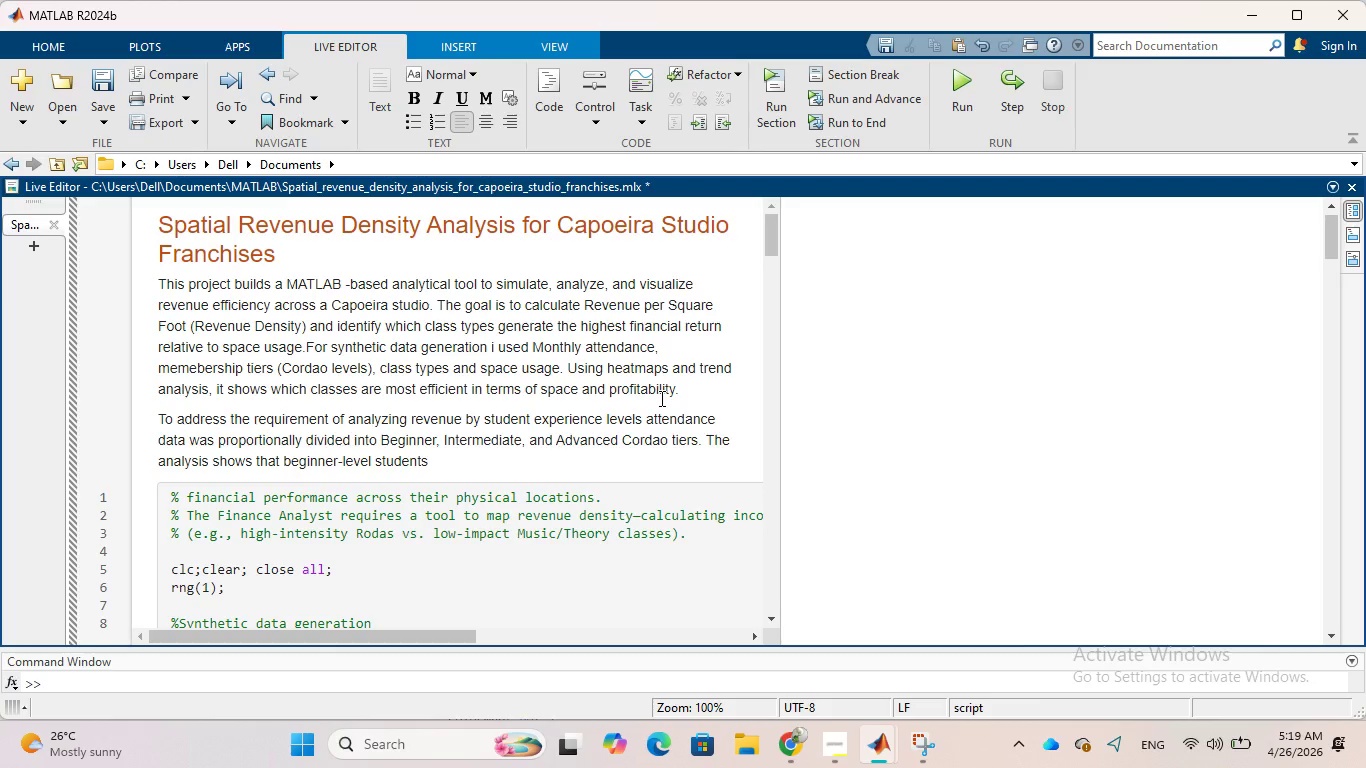 
type(contribue)
 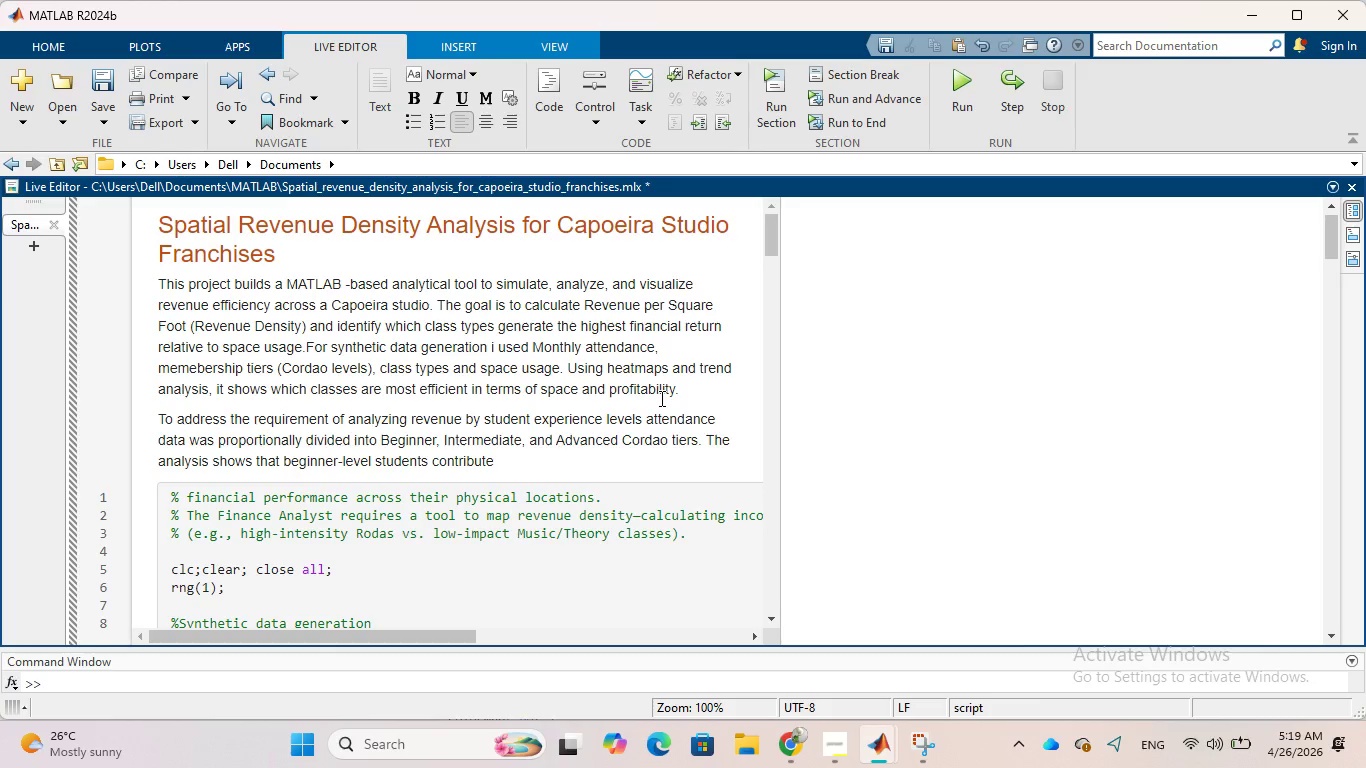 
hold_key(key=T, duration=0.33)
 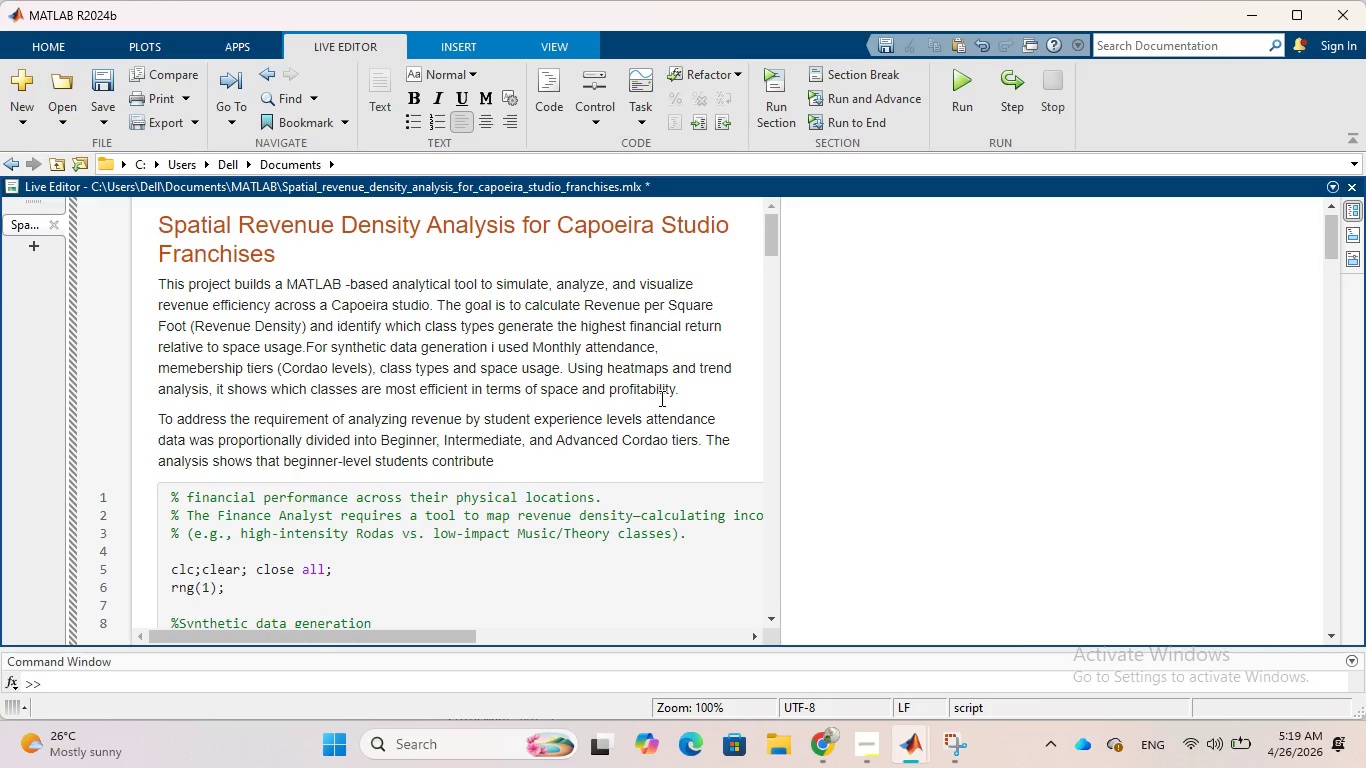 
wait(5.84)
 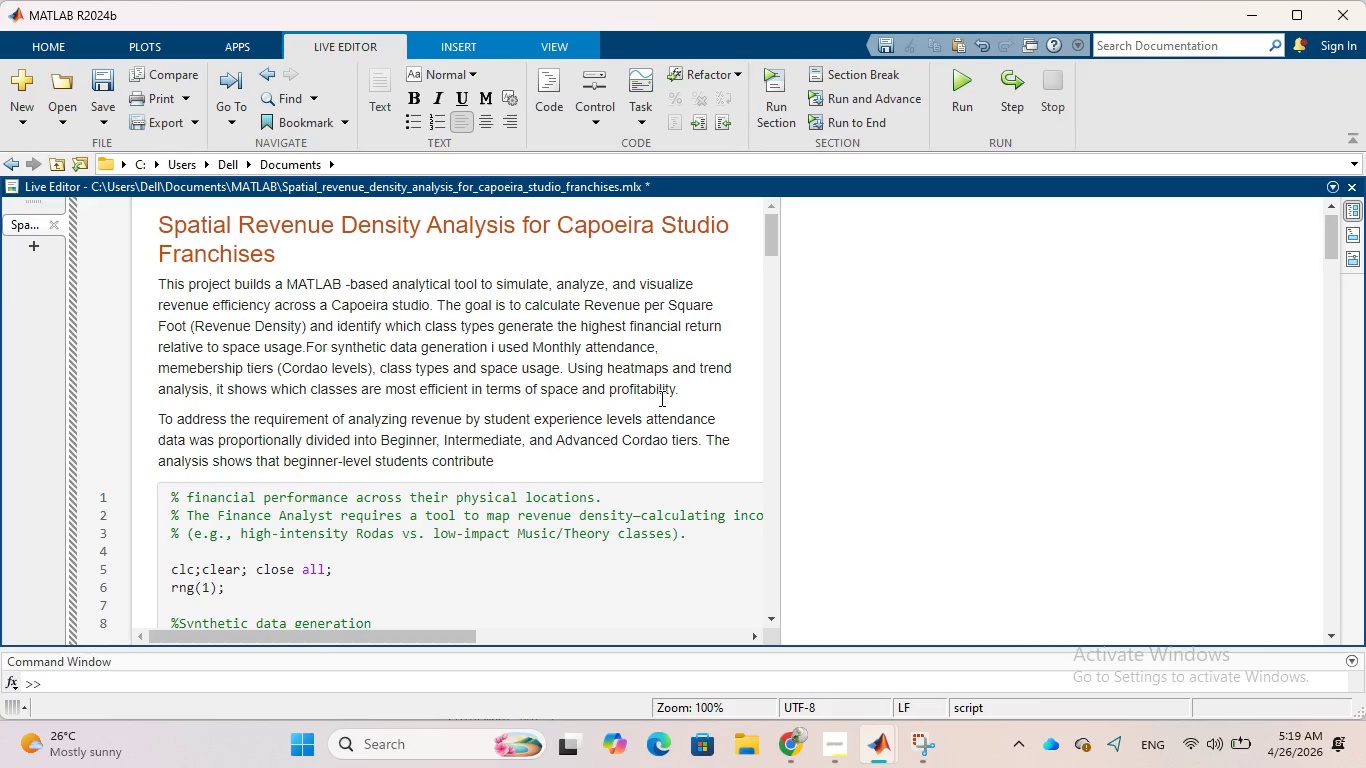 
type( the largest shae of )
 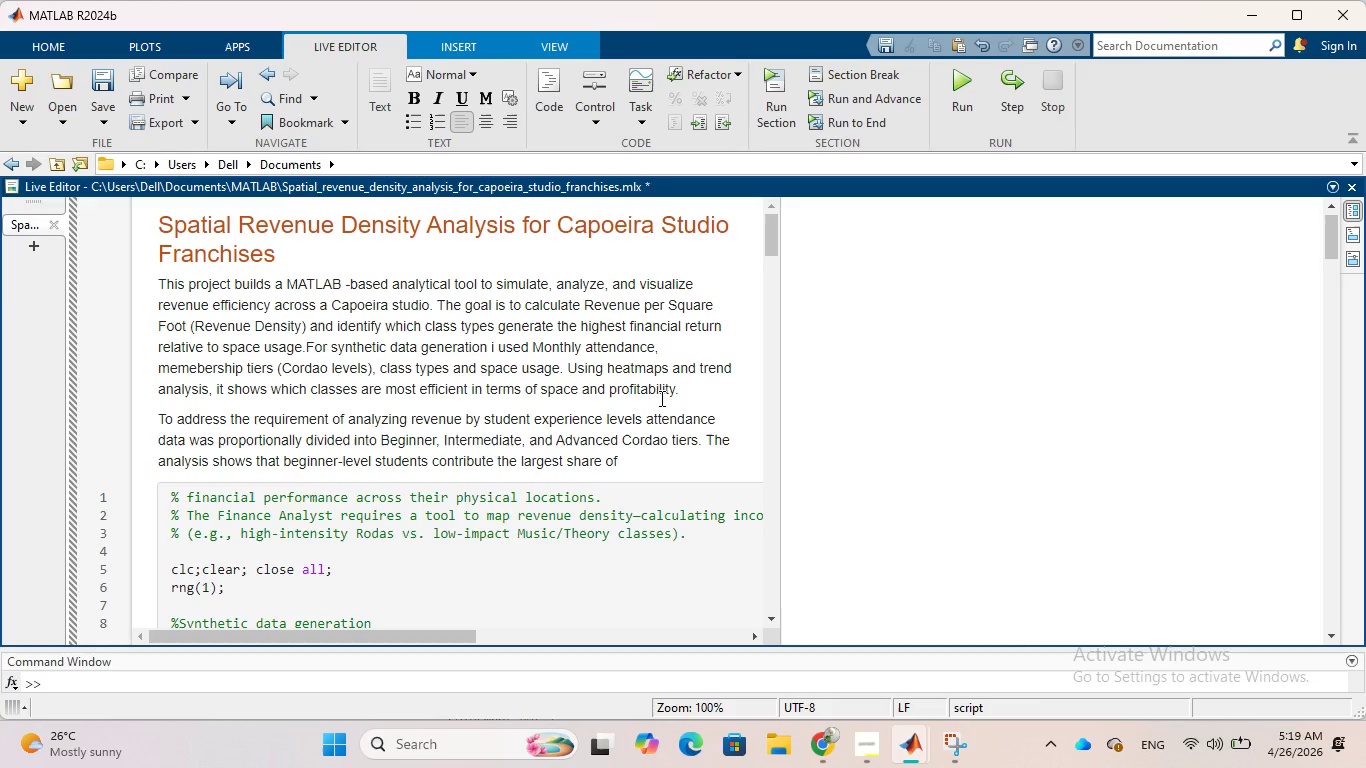 
type(total revenue)
 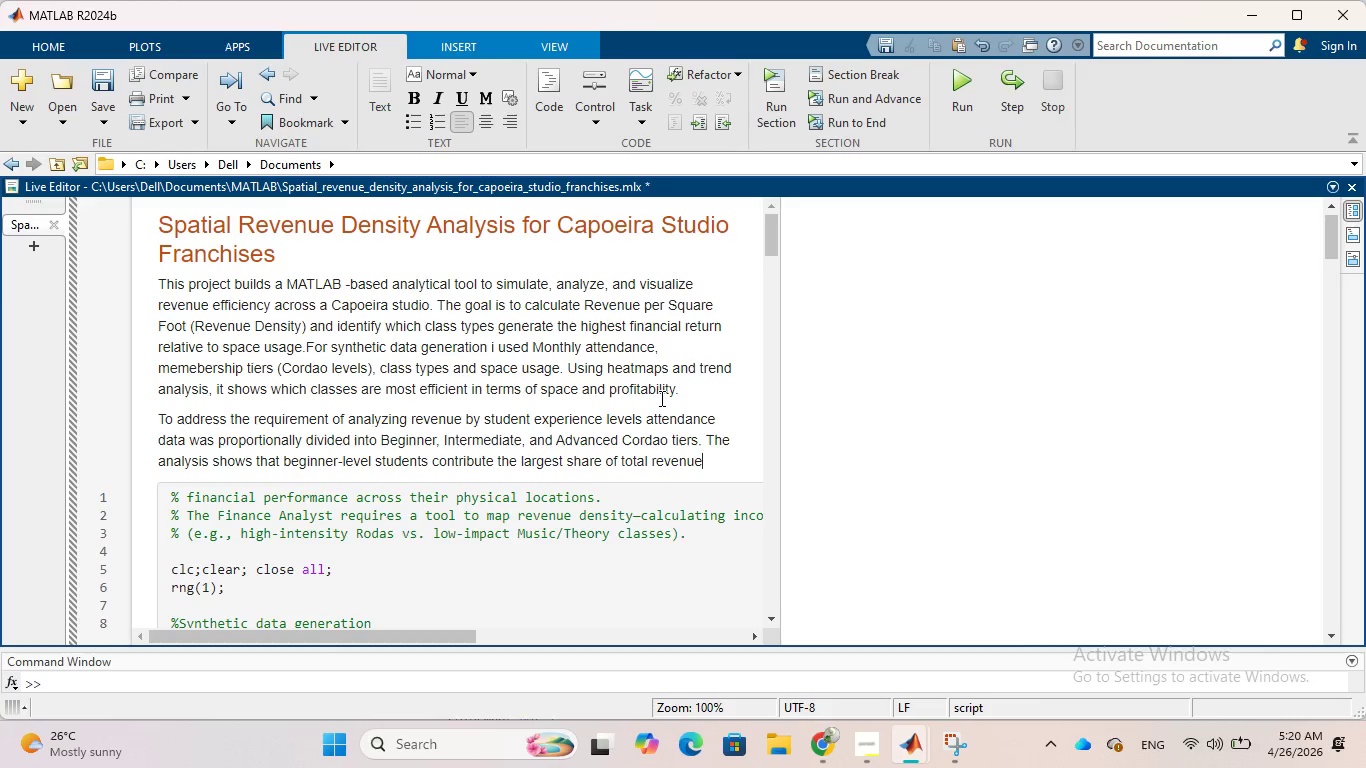 
wait(6.2)
 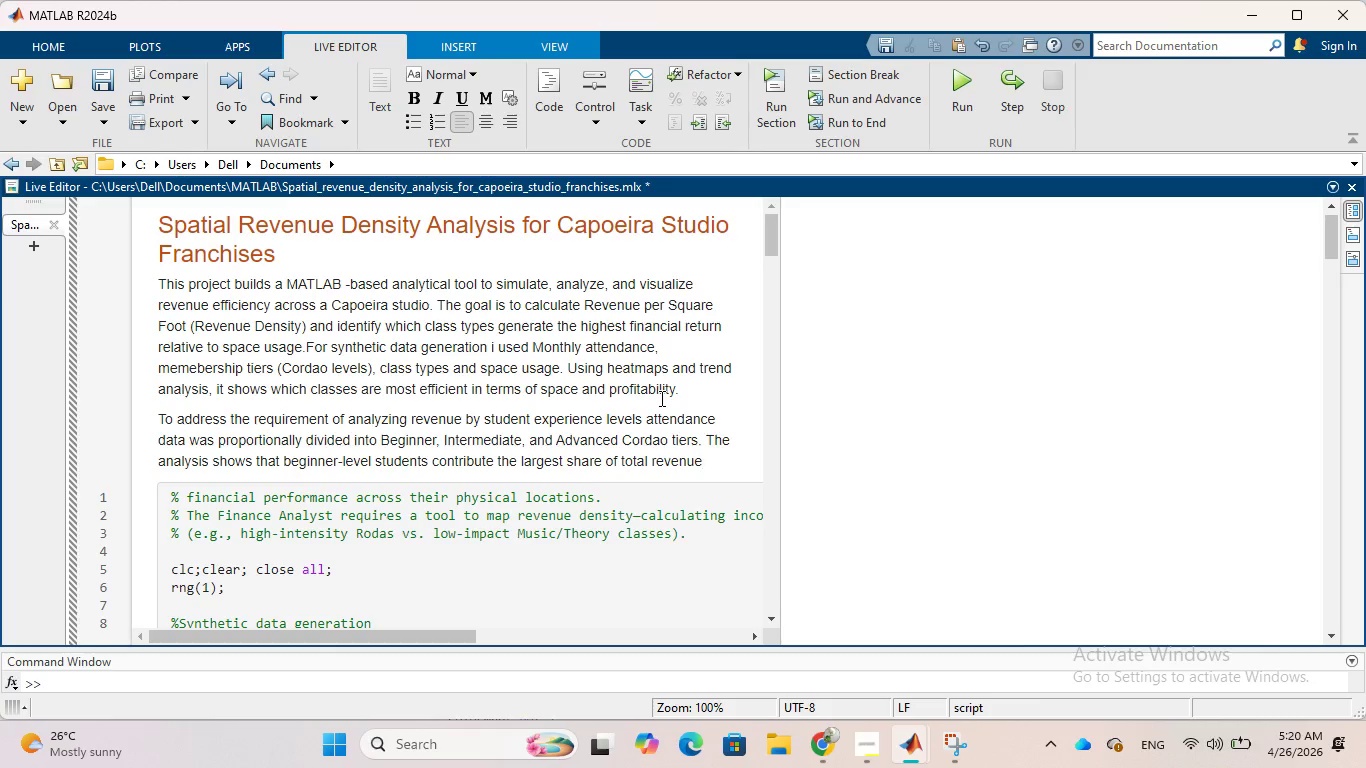 
type( due to the)
 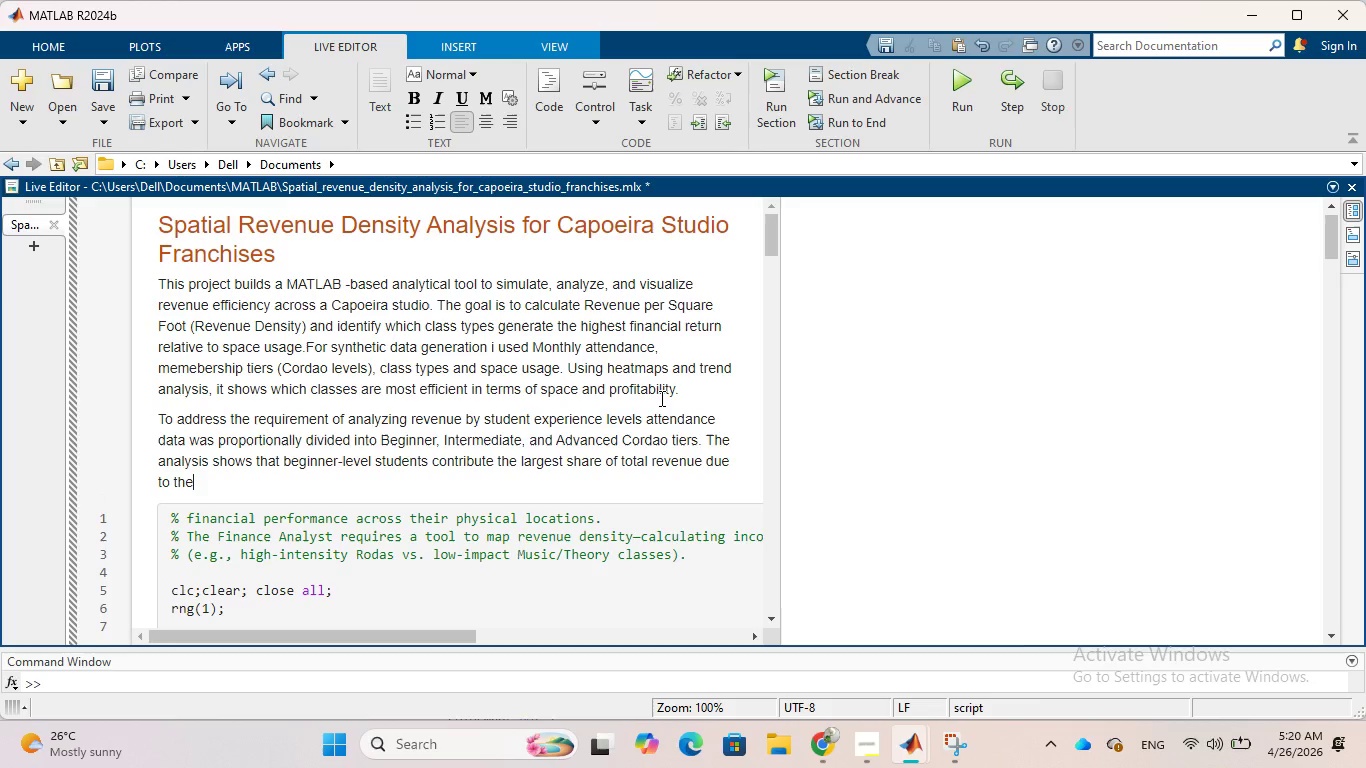 
type(ier)
key(Backspace)
type(r higr)
 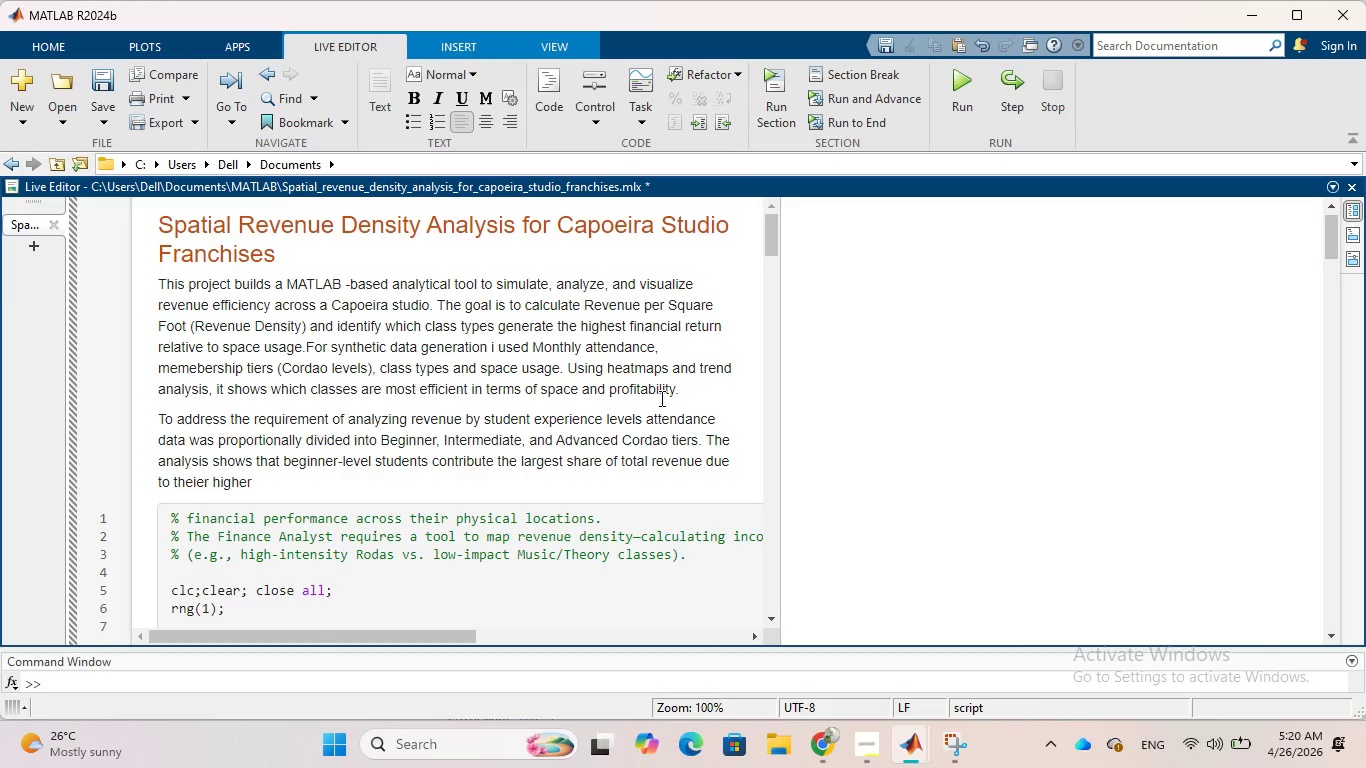 
hold_key(key=E, duration=0.33)
 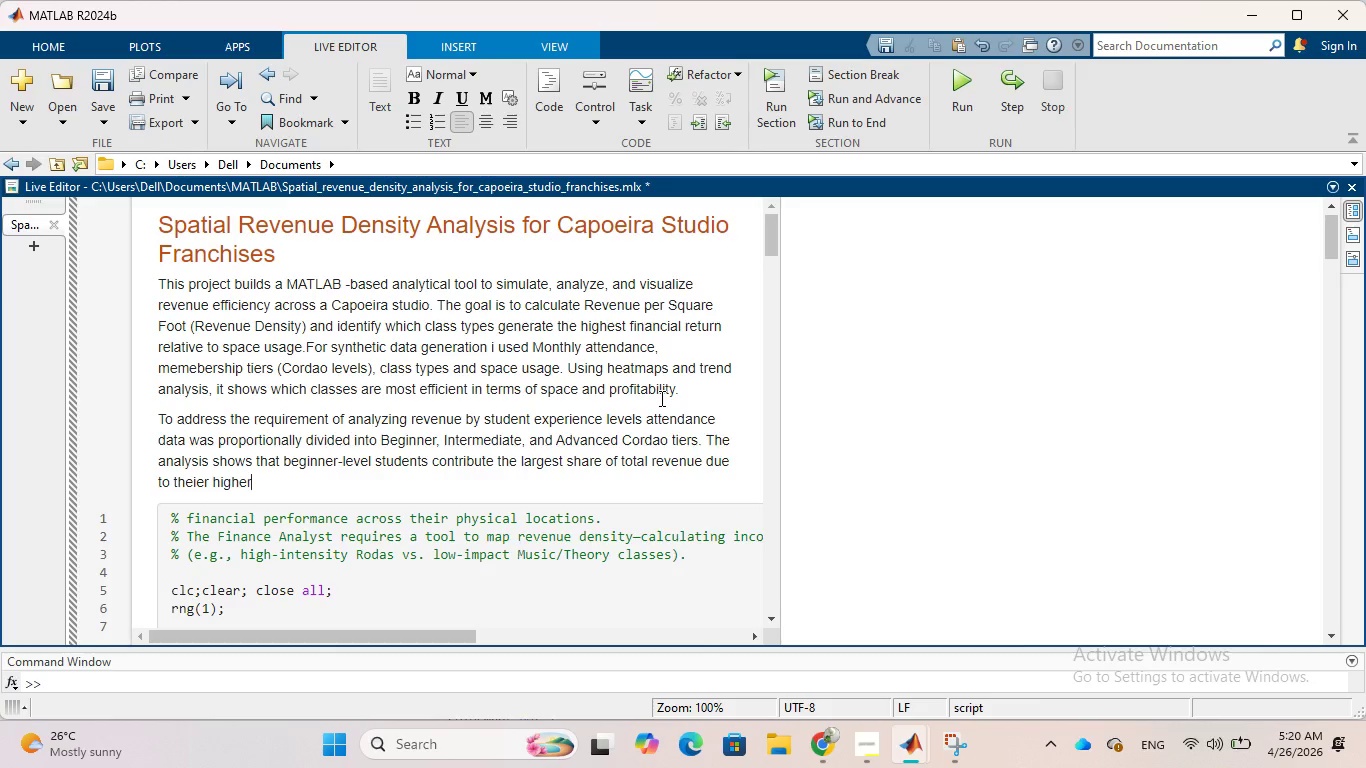 
wait(7.77)
 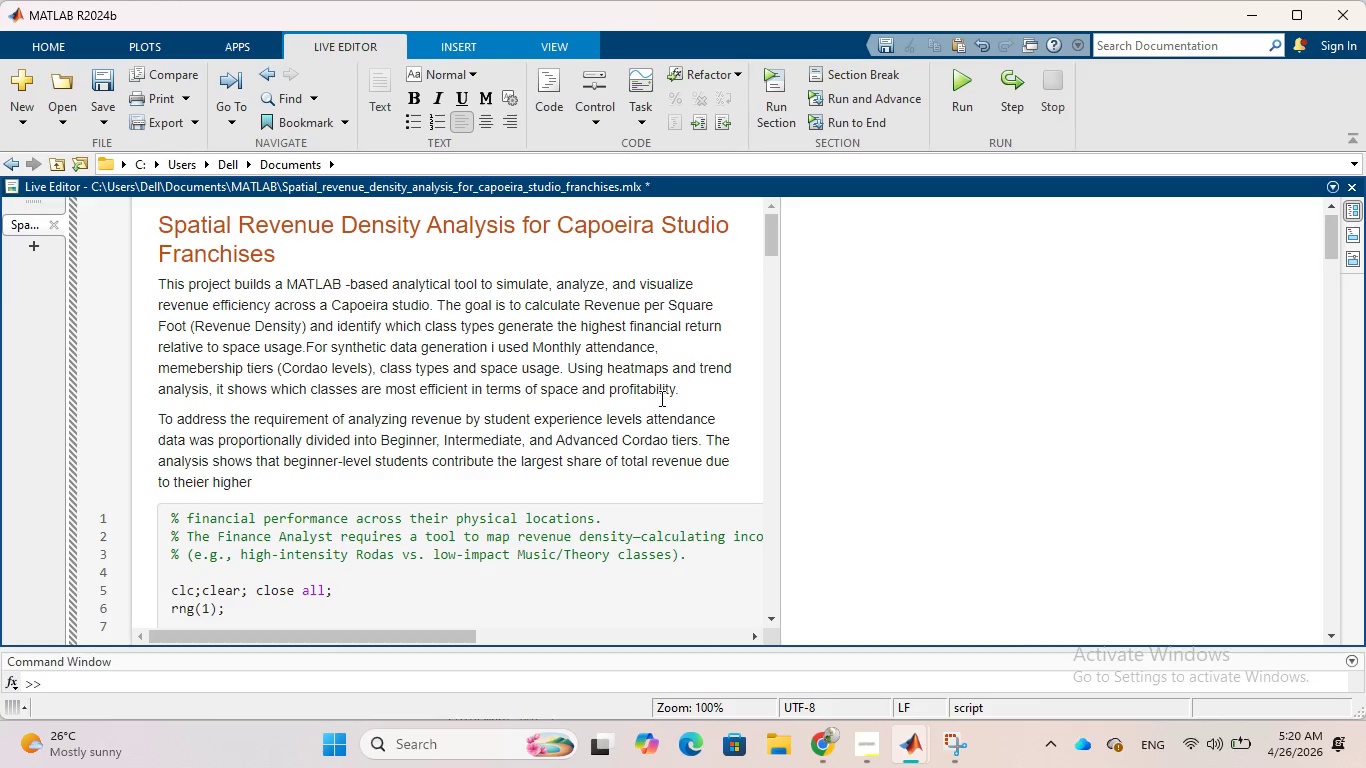 
type( population percentage)
 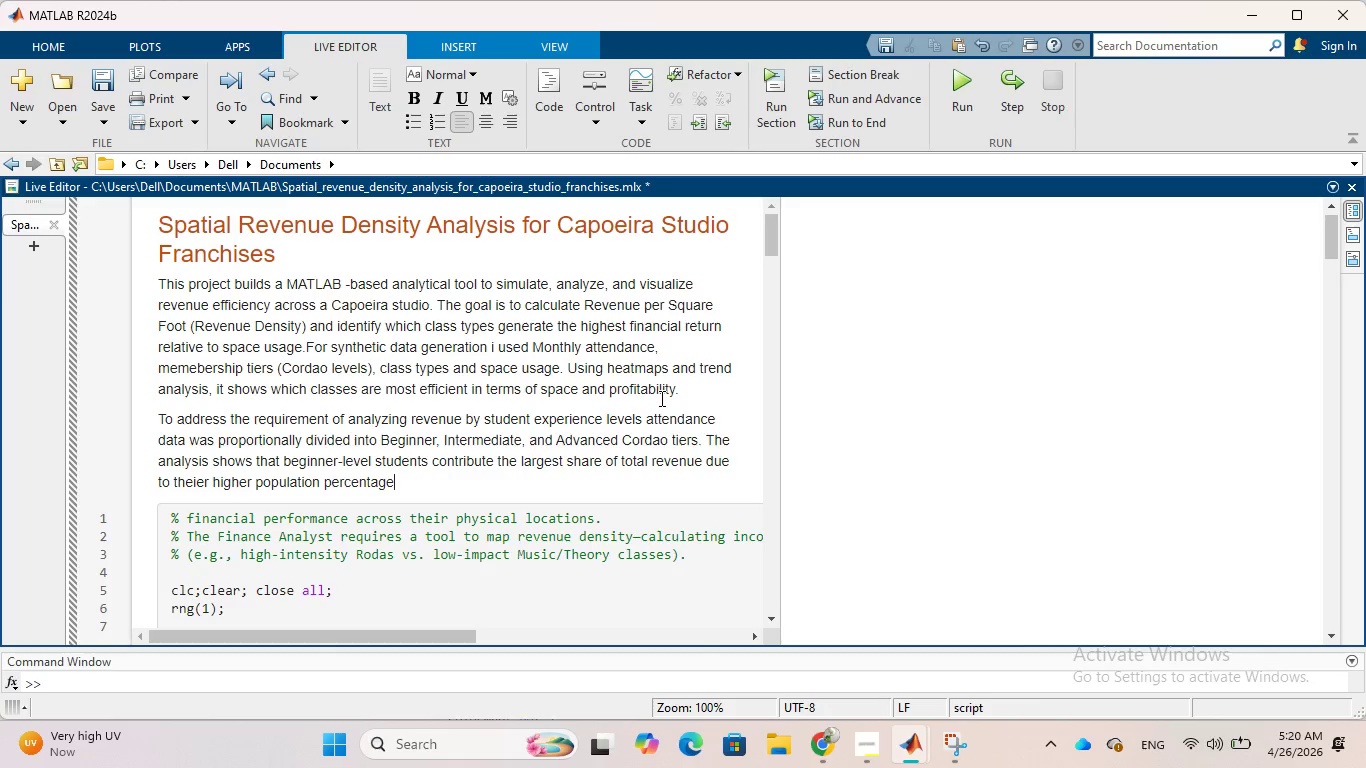 
type(. Advanced )
 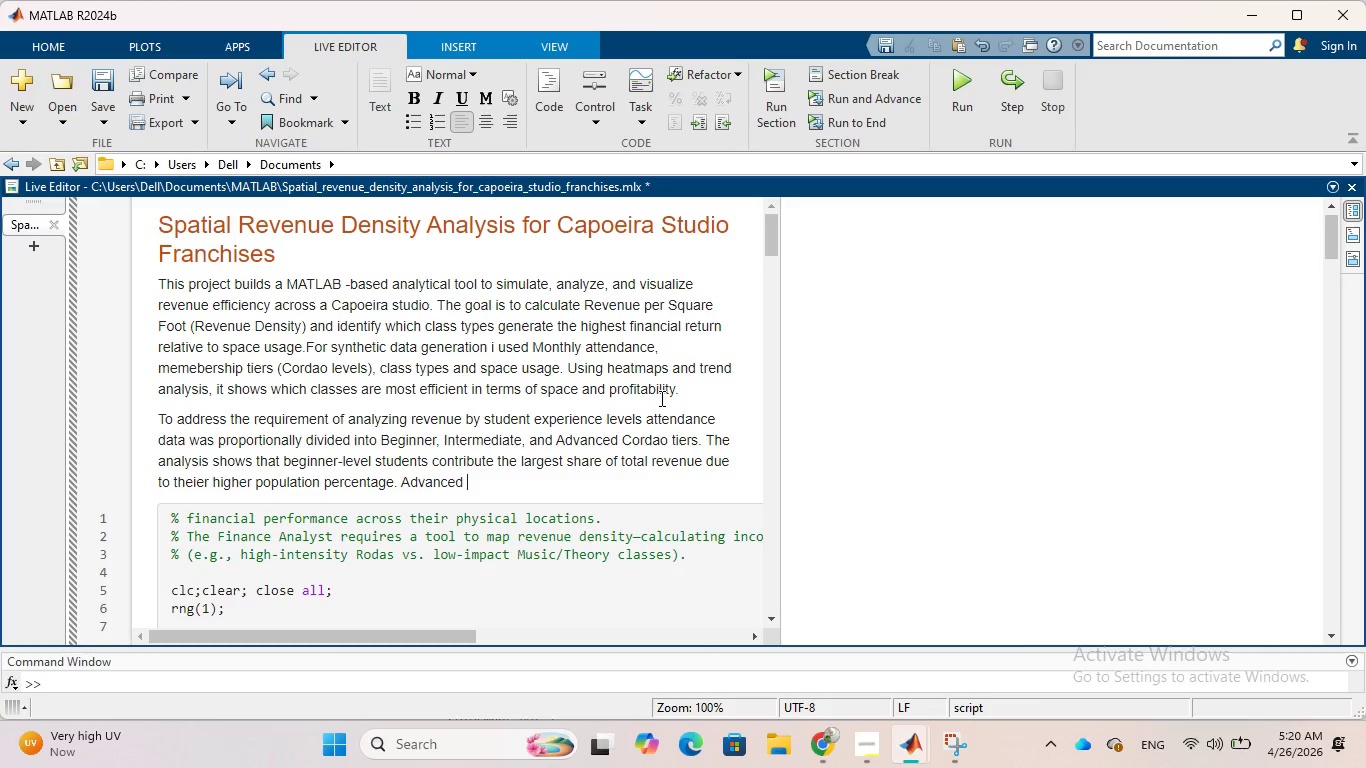 
type(student)
 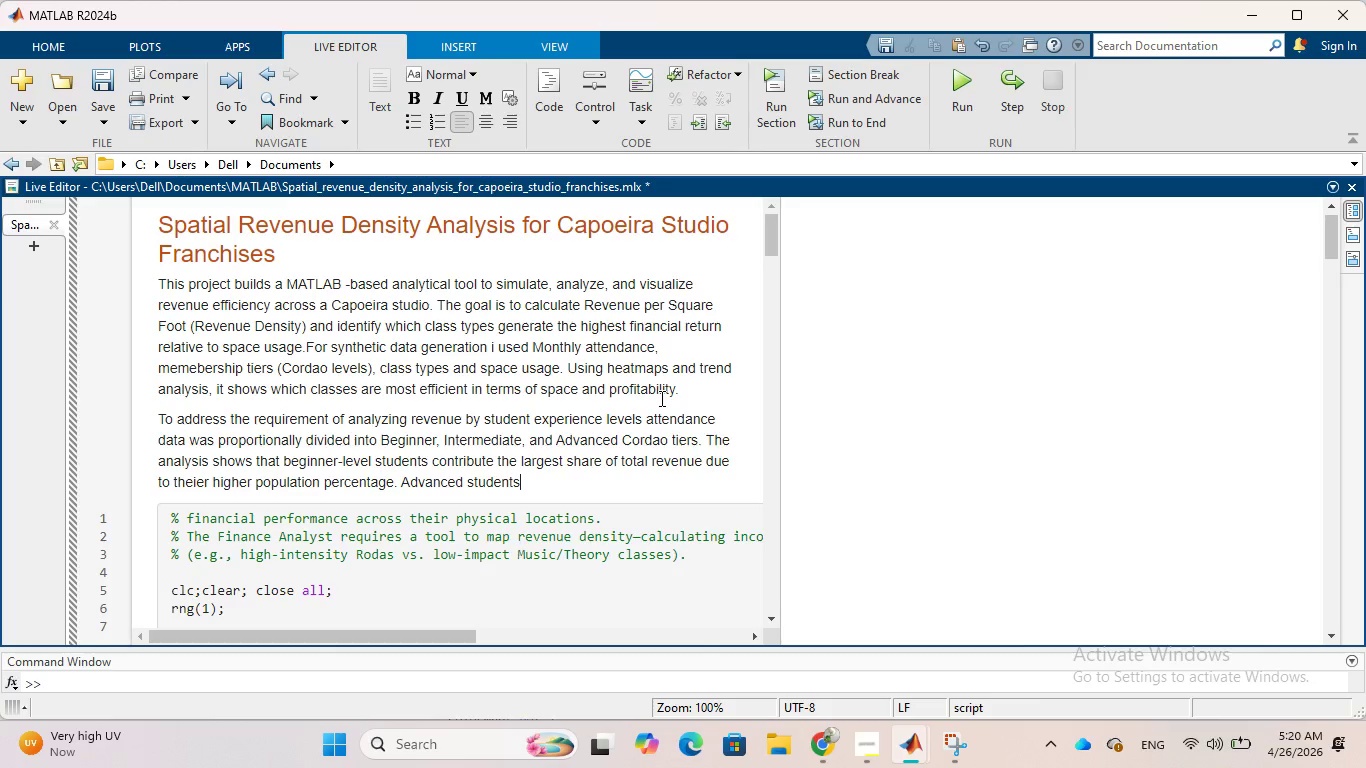 
hold_key(key=S, duration=0.31)
 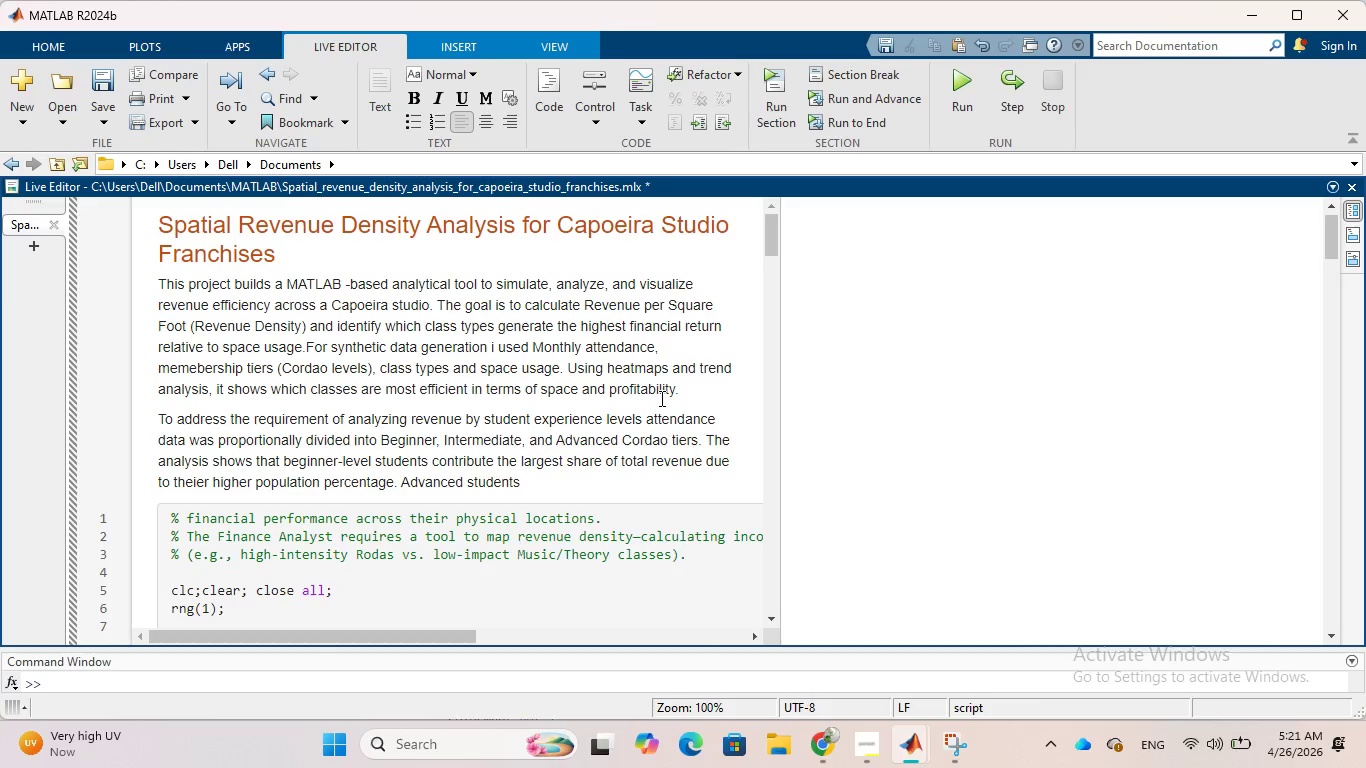 
wait(6.73)
 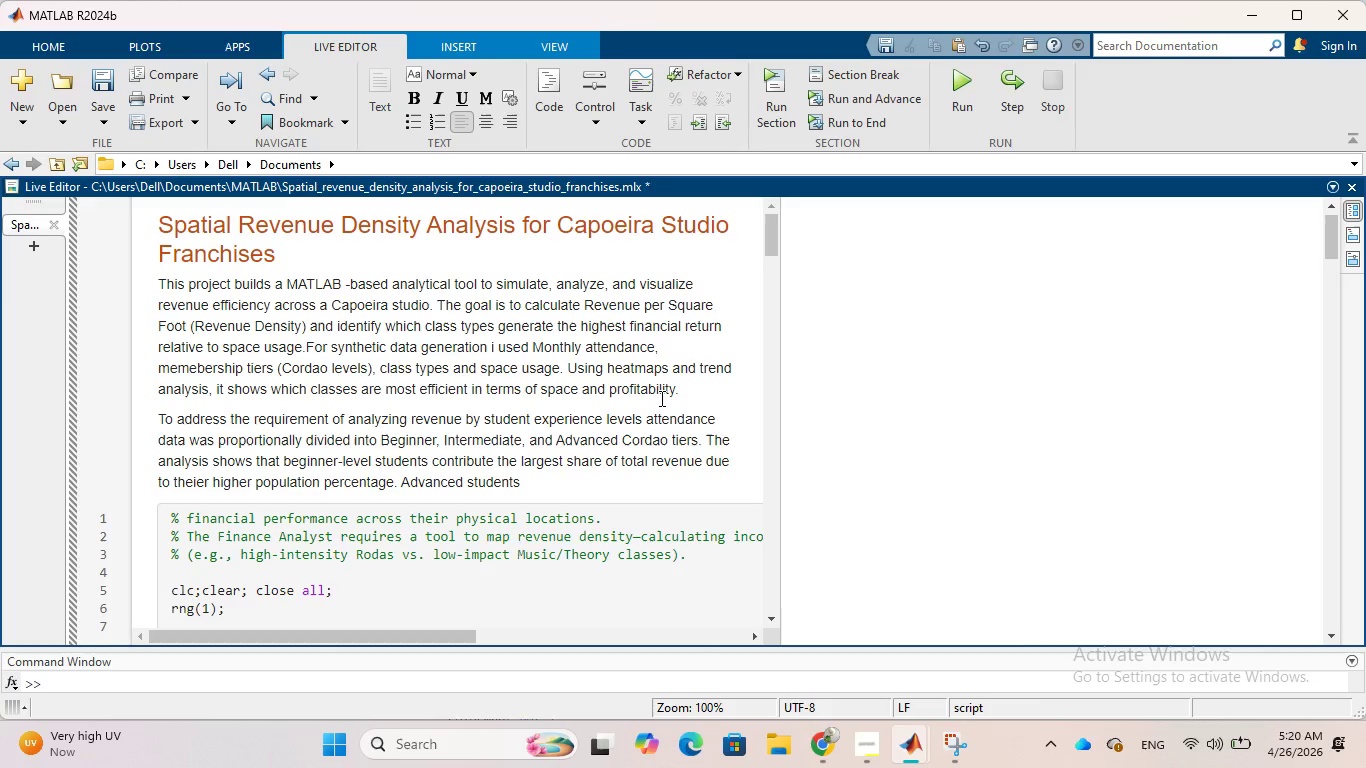 
type(, while fer)
 